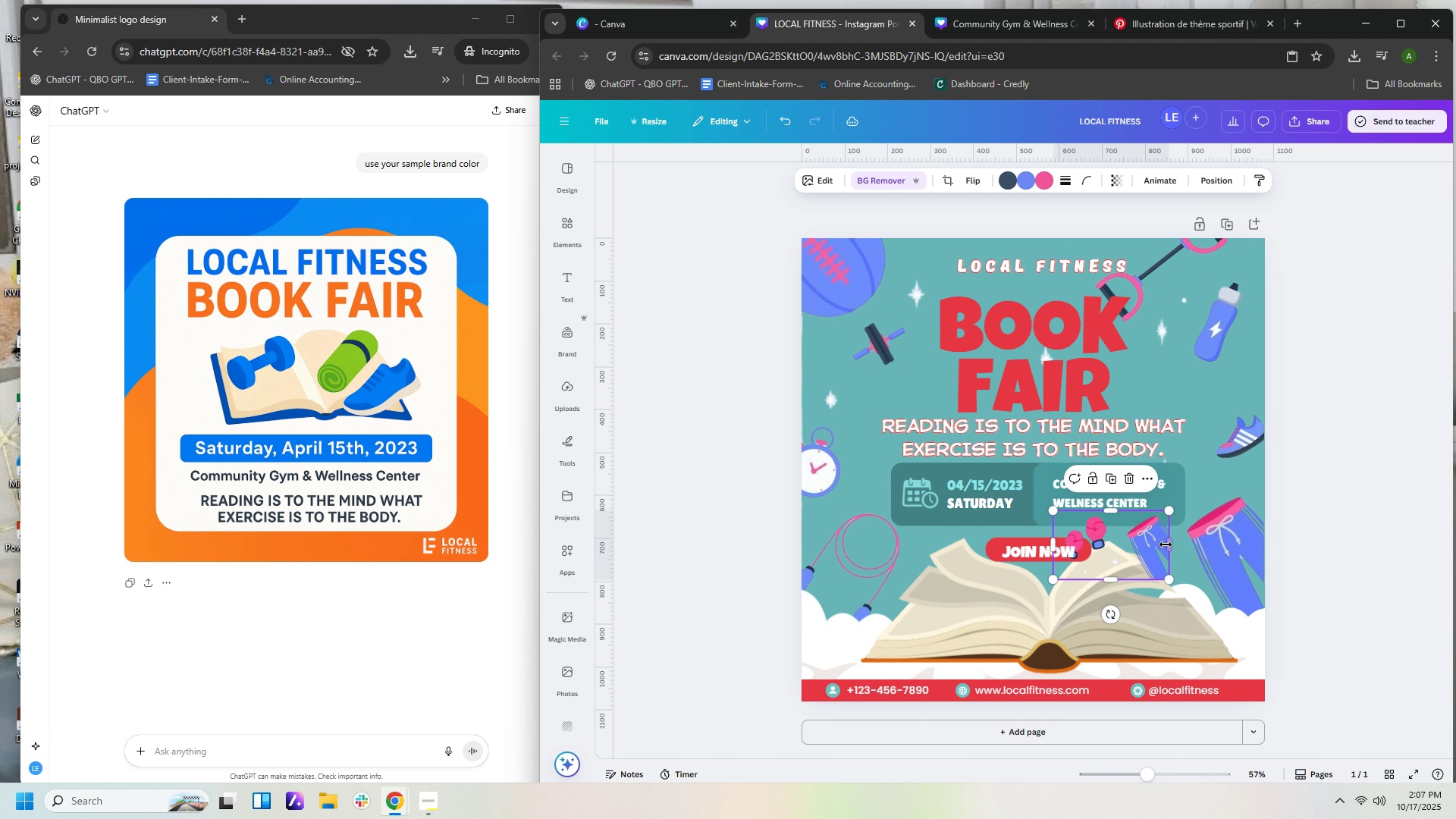 
left_click_drag(start_coordinate=[1166, 544], to_coordinate=[1109, 548])
 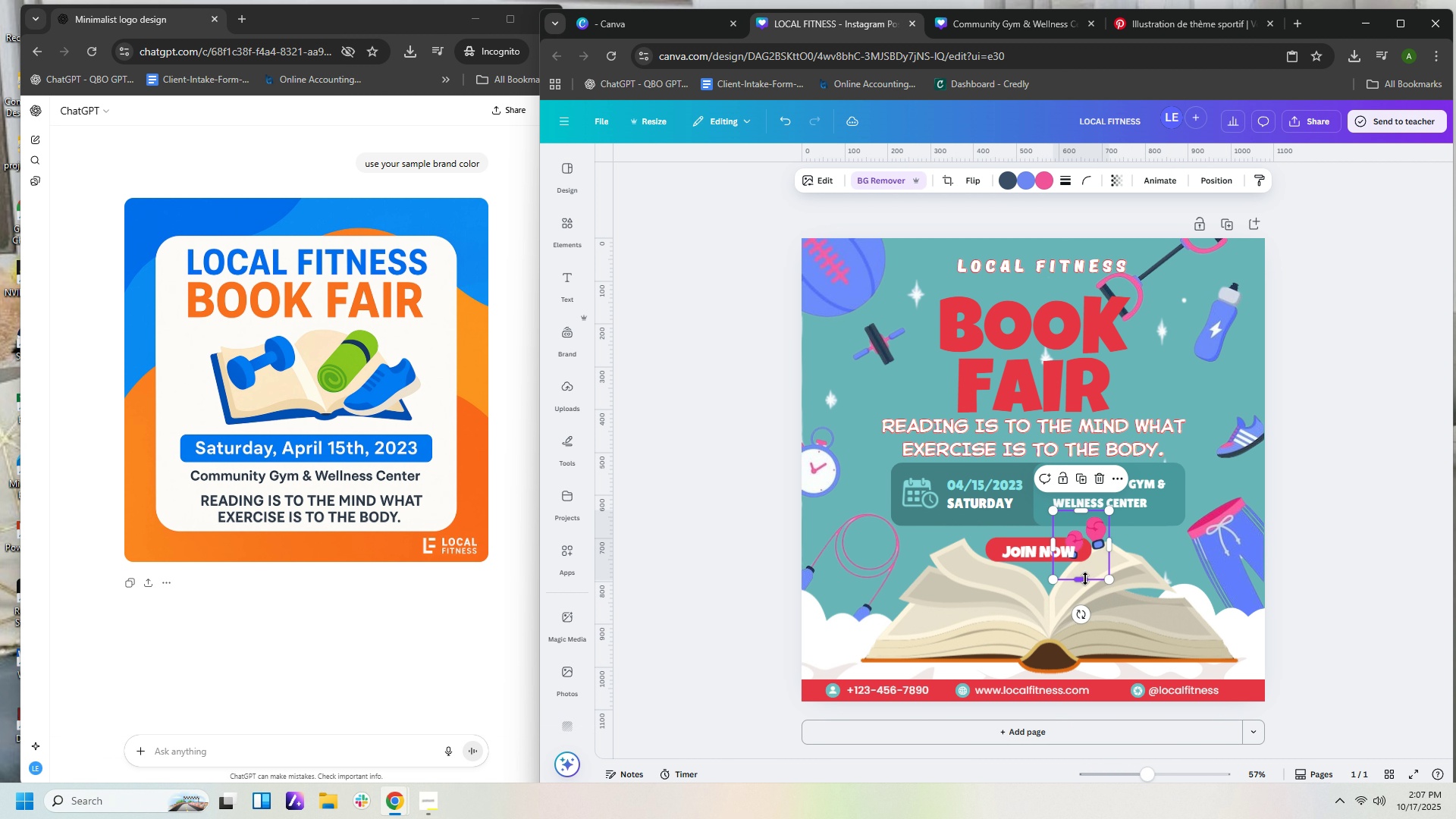 
left_click_drag(start_coordinate=[1084, 579], to_coordinate=[1086, 562])
 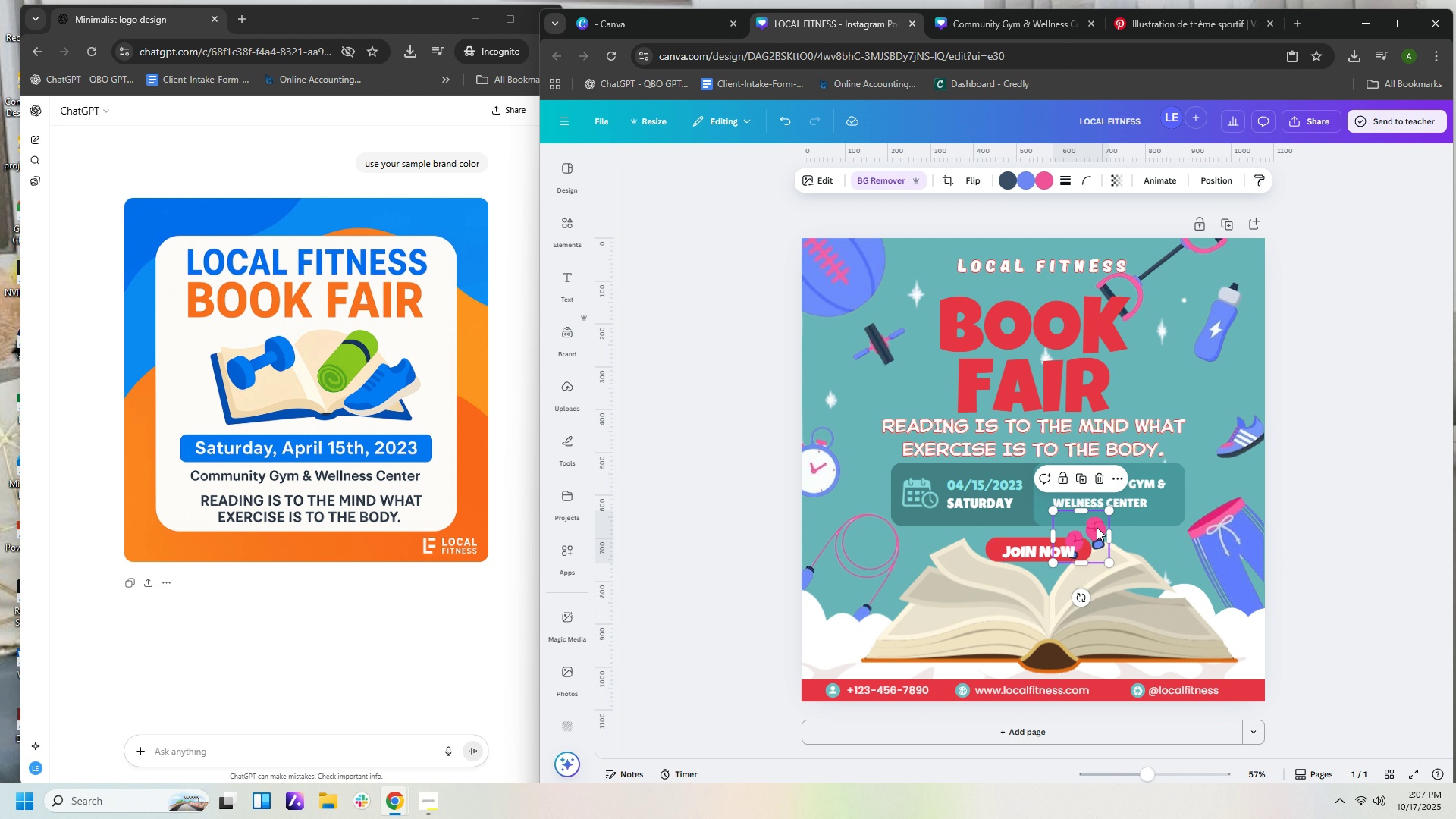 
left_click_drag(start_coordinate=[1097, 527], to_coordinate=[1159, 568])
 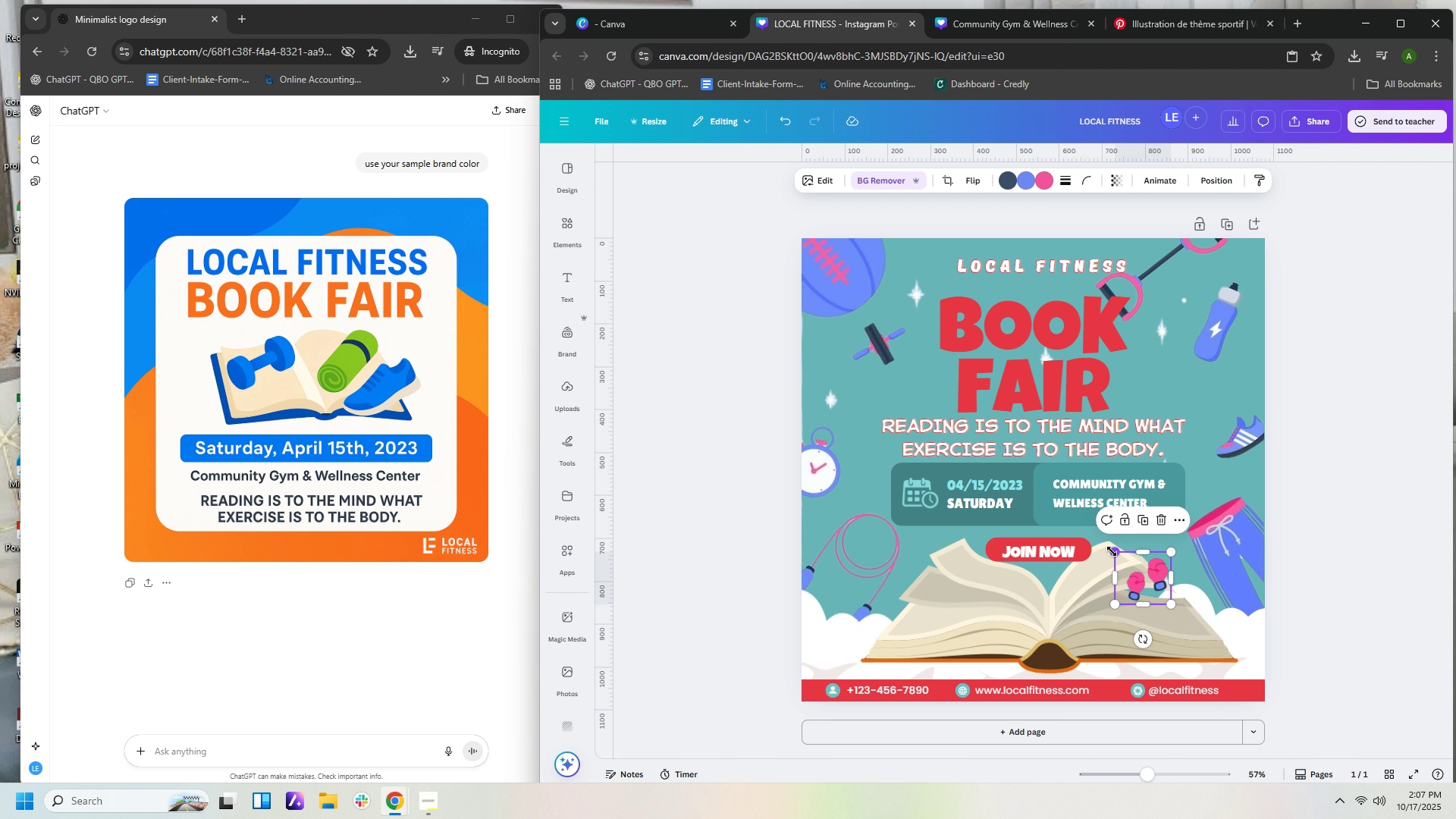 
left_click_drag(start_coordinate=[1114, 550], to_coordinate=[1093, 540])
 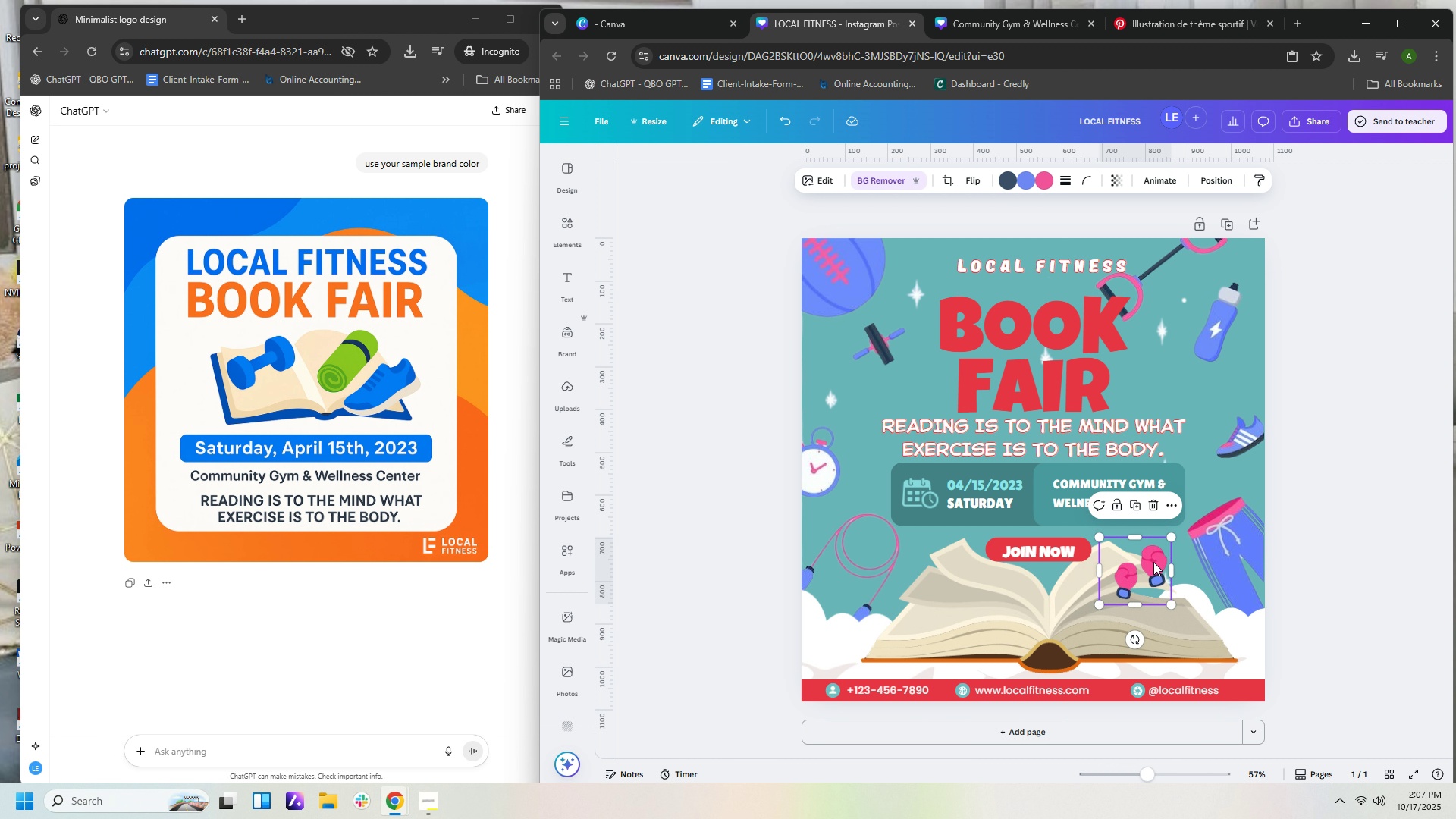 
left_click_drag(start_coordinate=[1153, 563], to_coordinate=[1158, 391])
 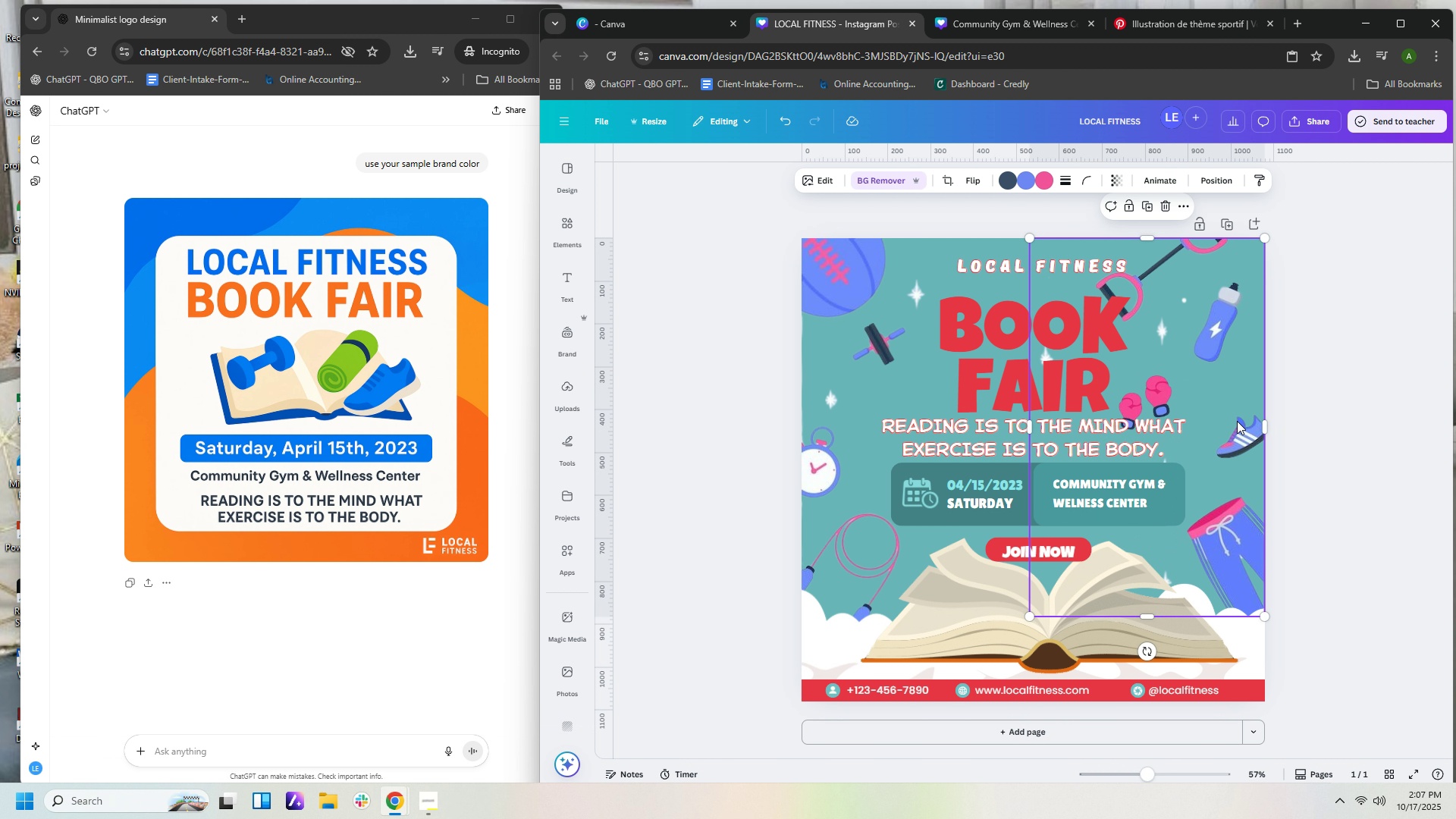 
left_click([1237, 421])
 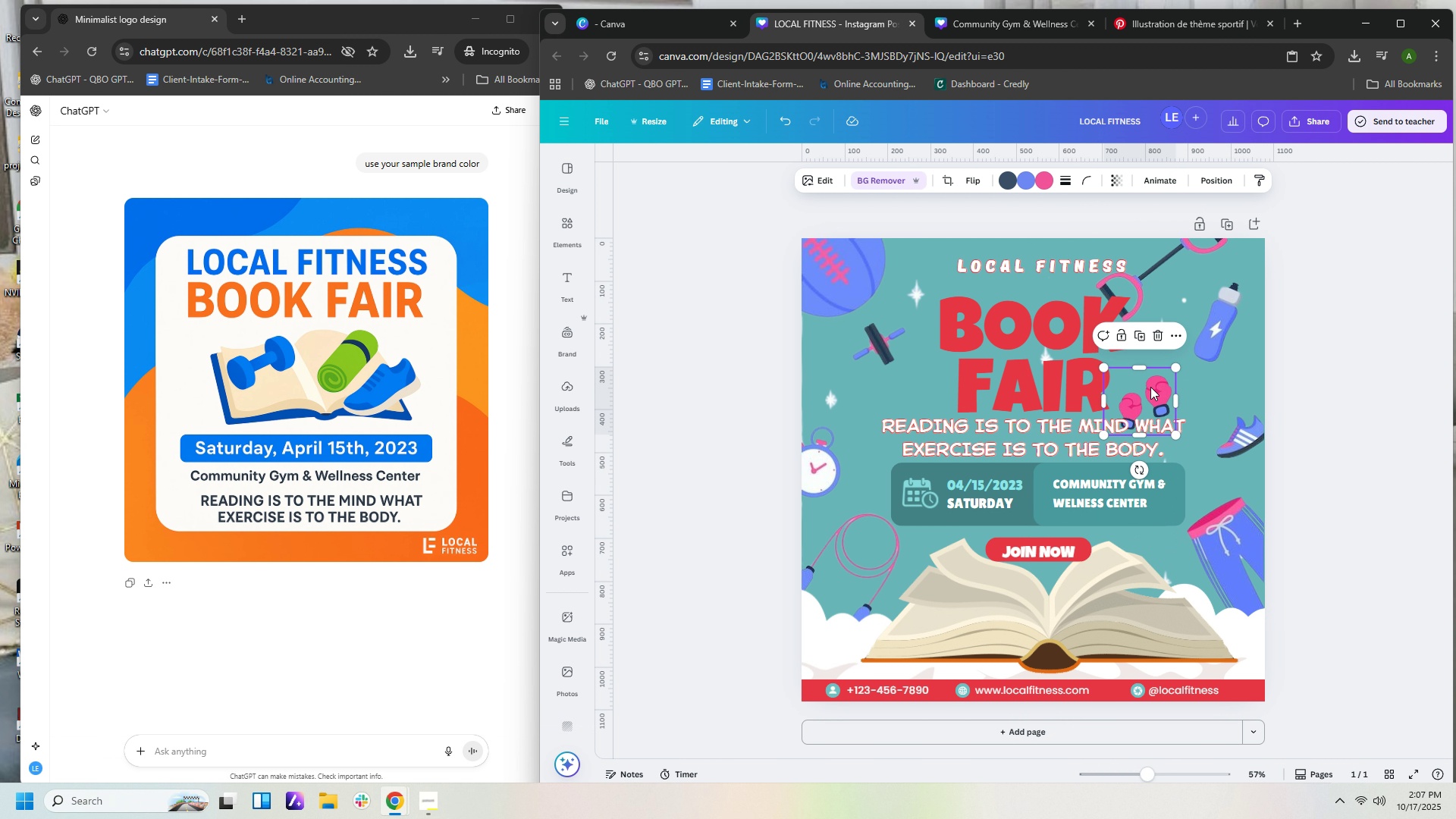 
left_click_drag(start_coordinate=[1150, 387], to_coordinate=[1162, 557])
 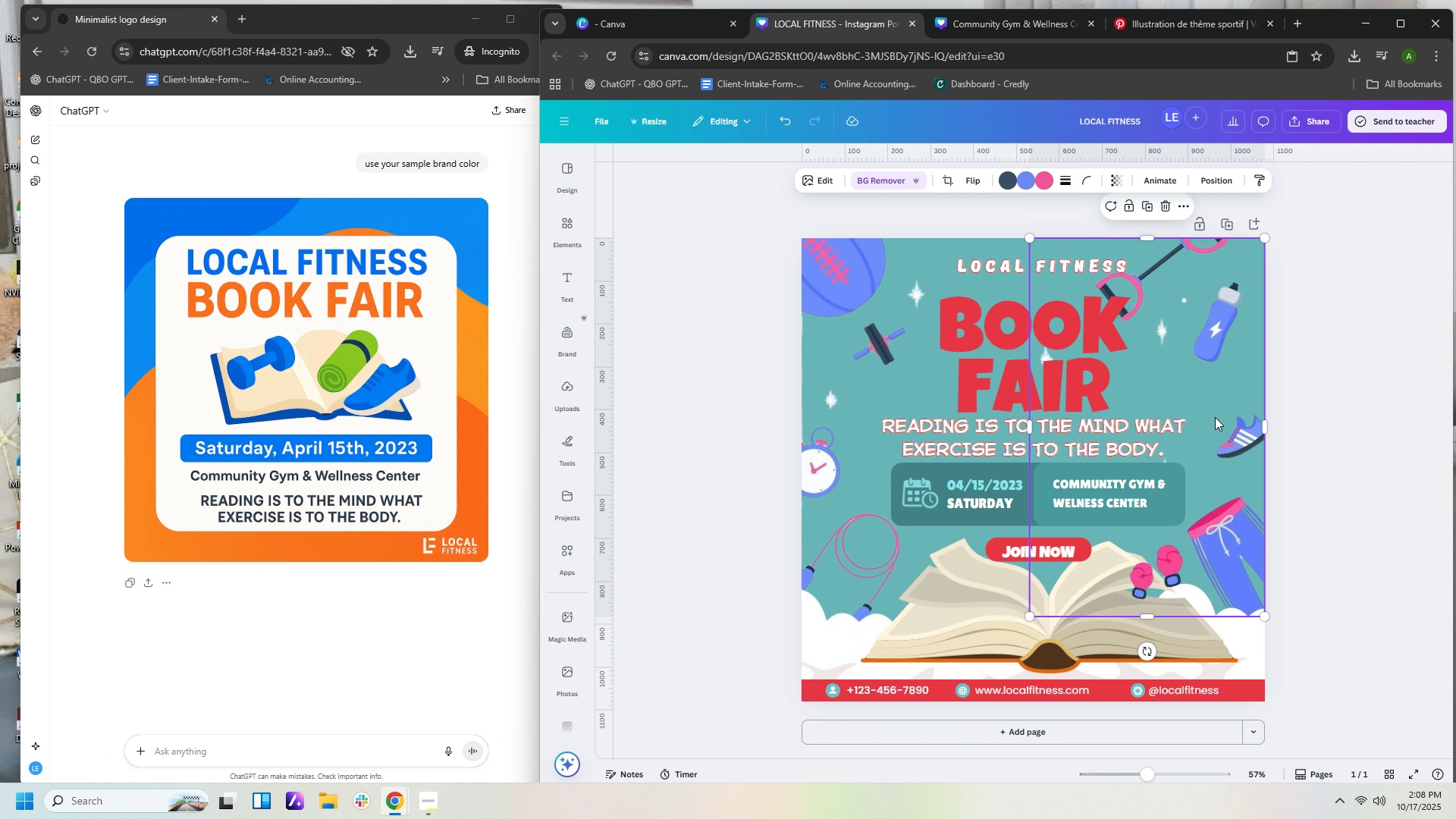 
left_click([1215, 417])
 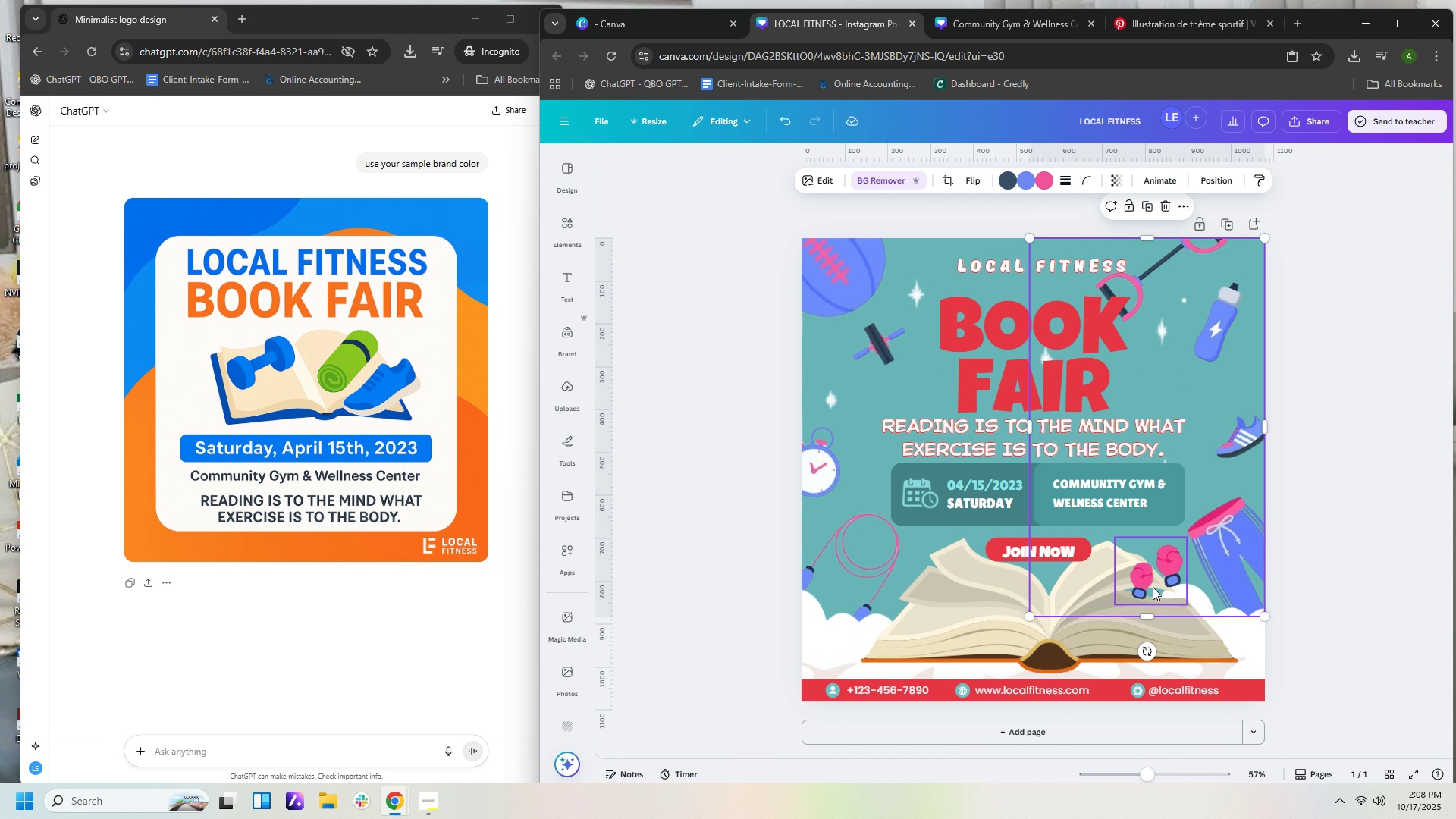 
left_click_drag(start_coordinate=[1153, 586], to_coordinate=[1122, 642])
 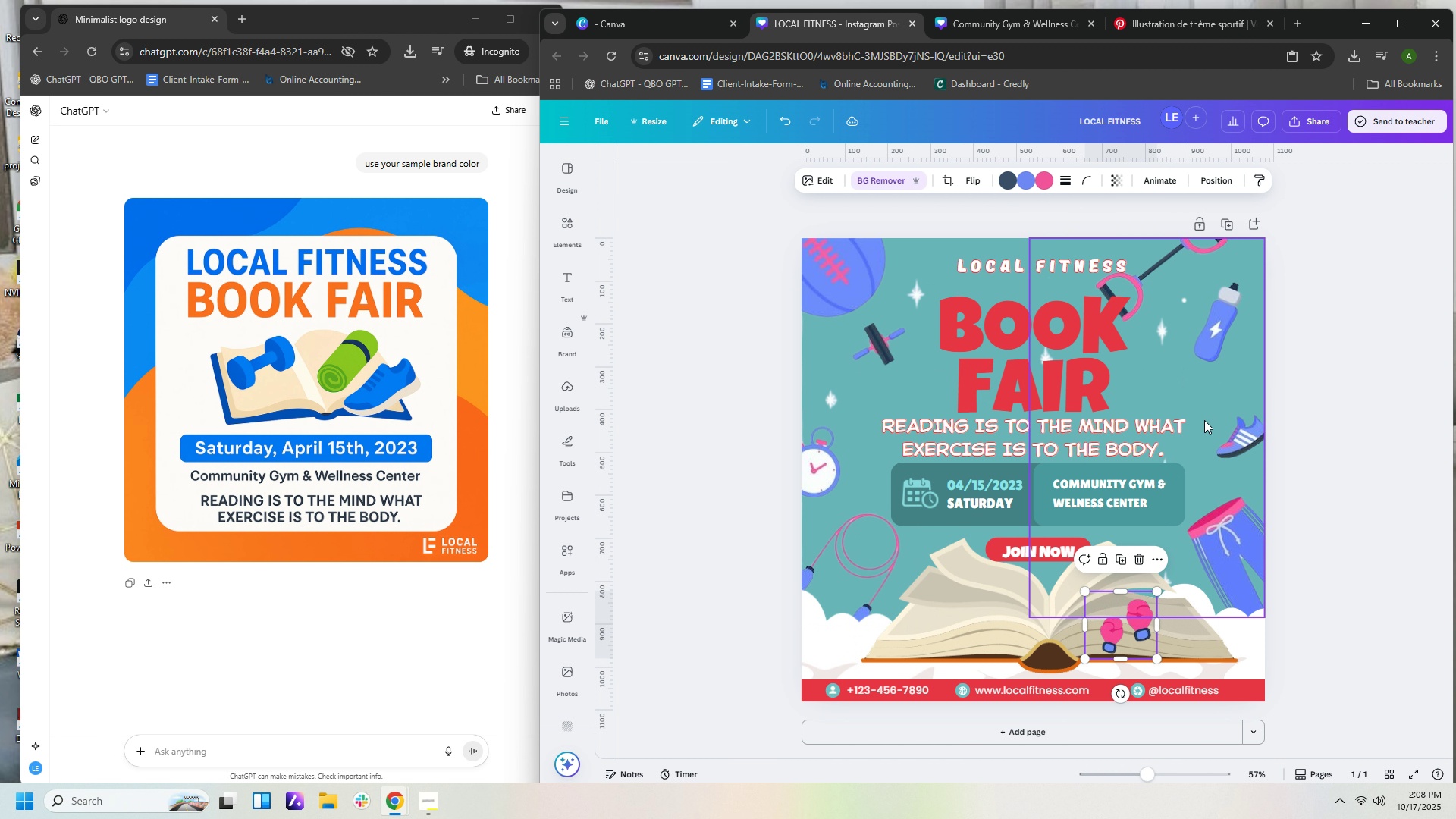 
left_click([1204, 419])
 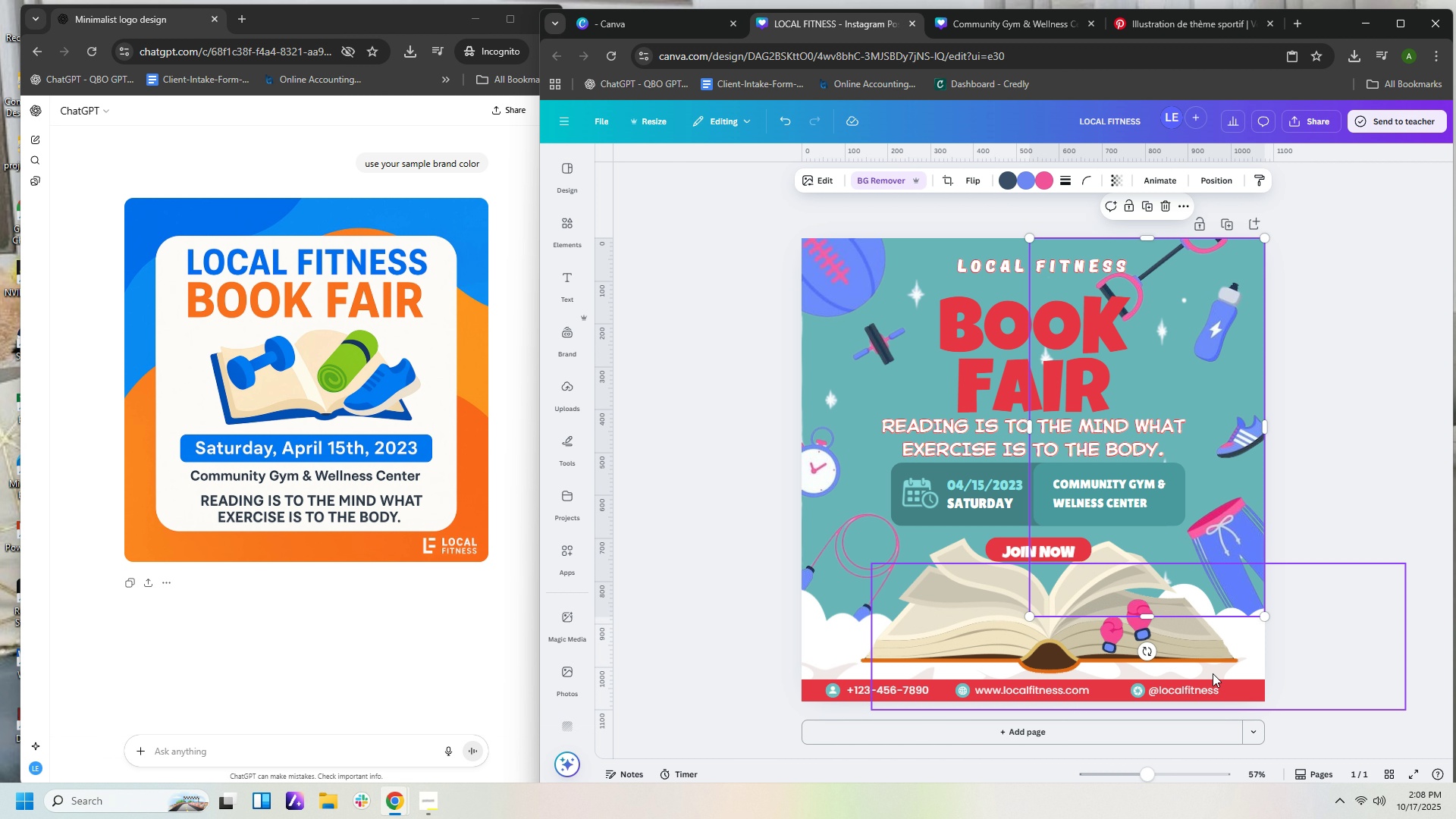 
left_click([1215, 657])
 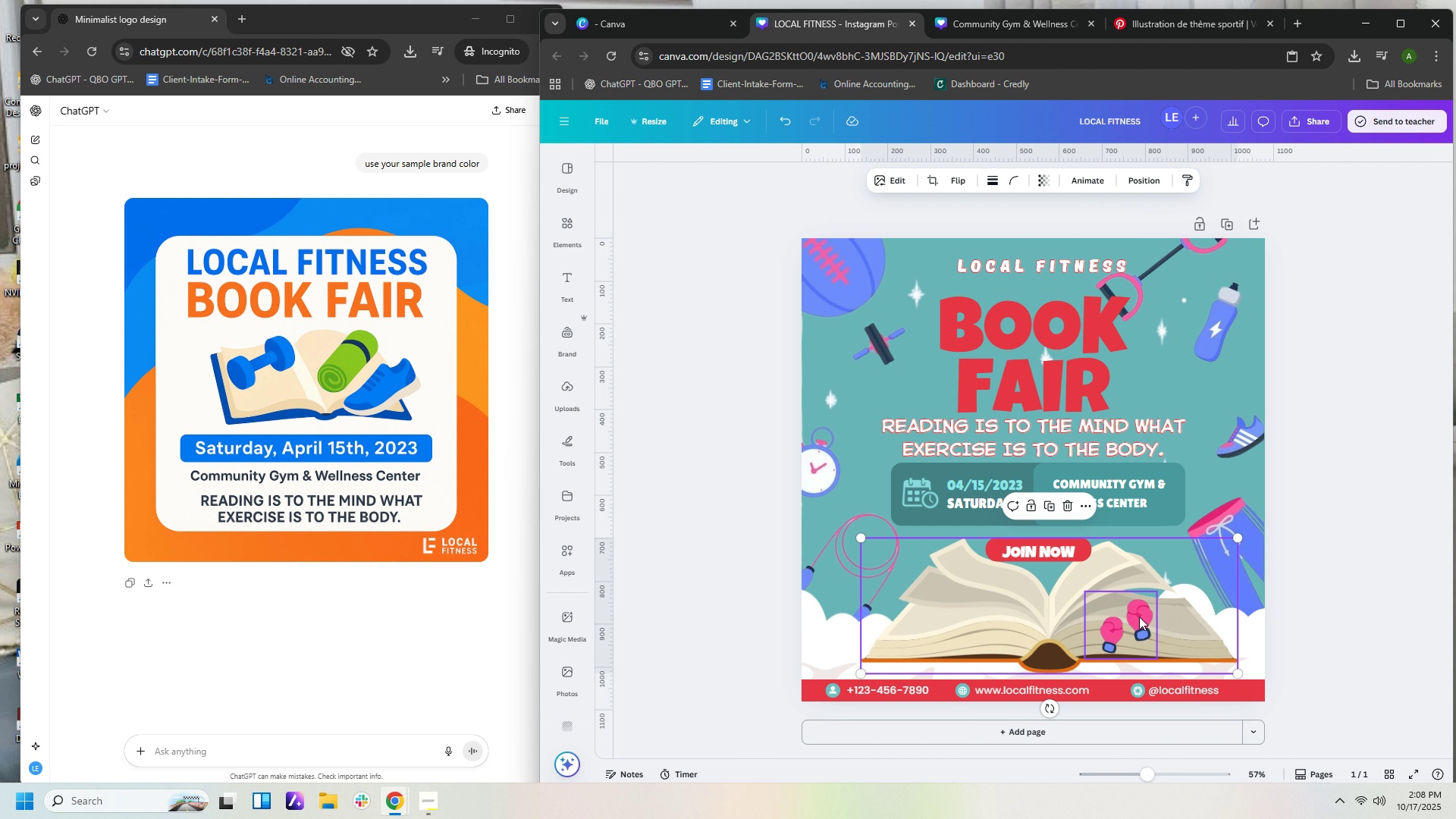 
left_click([1122, 626])
 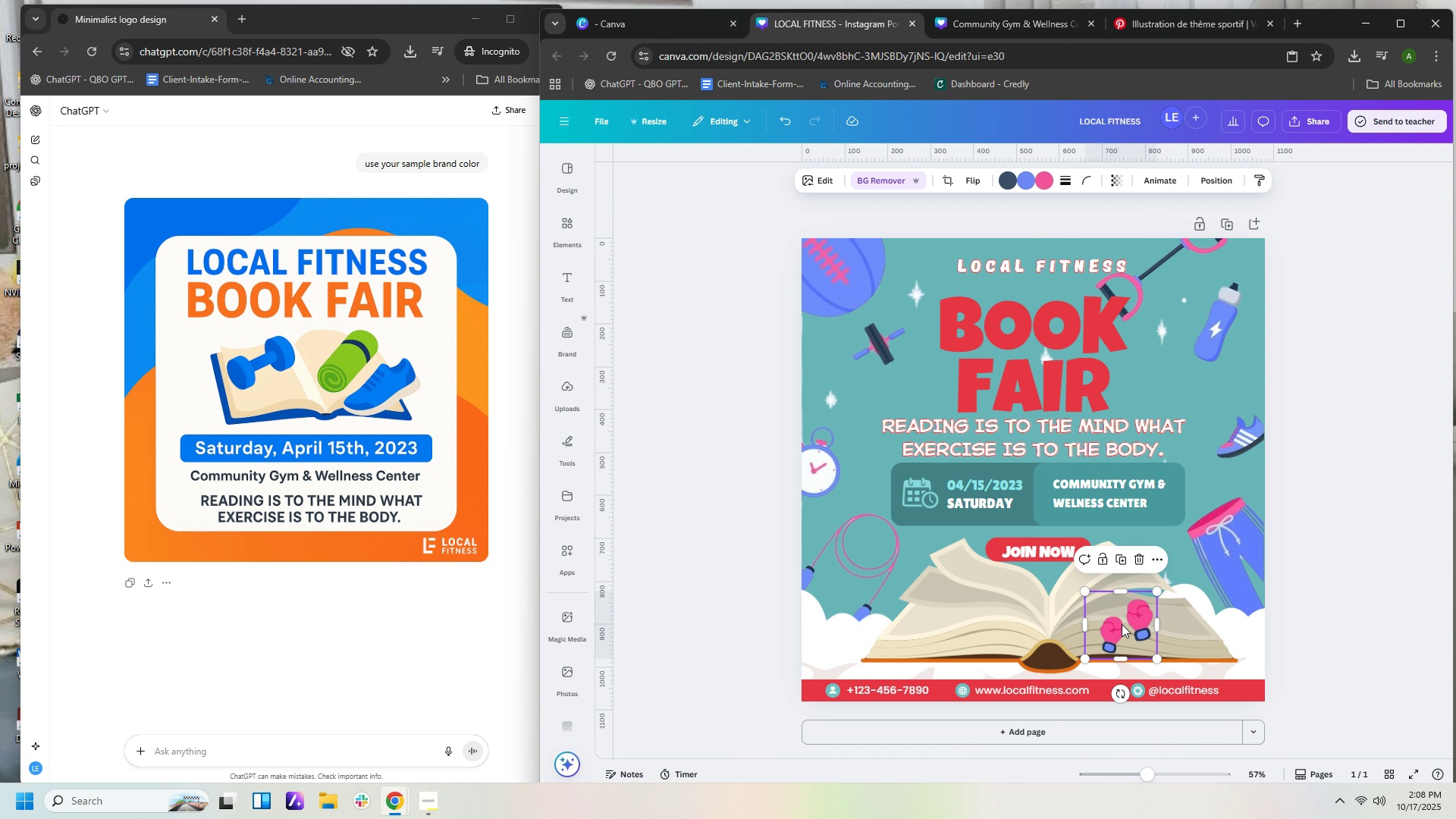 
key(Control+C)
 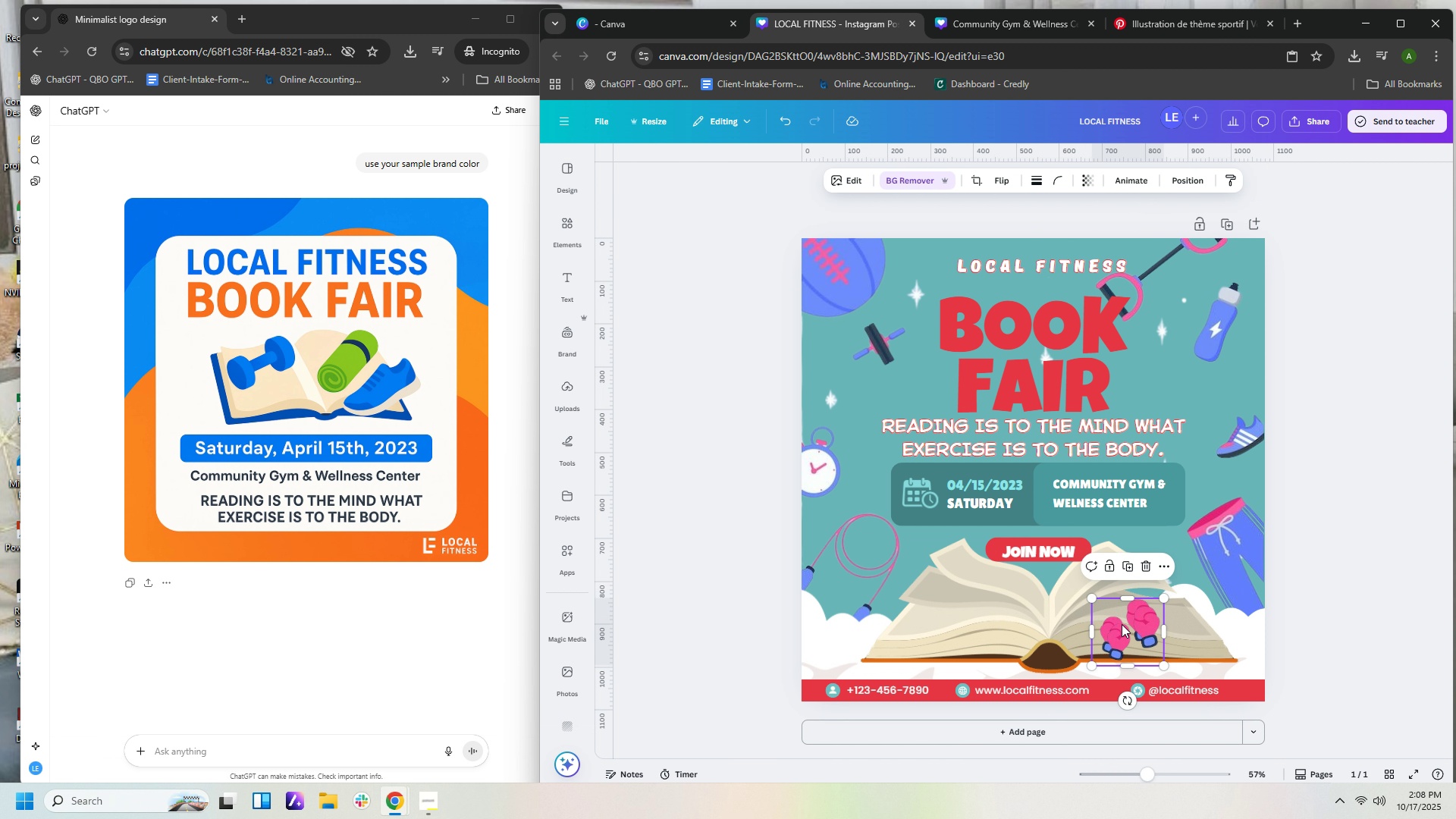 
key(Control+V)
 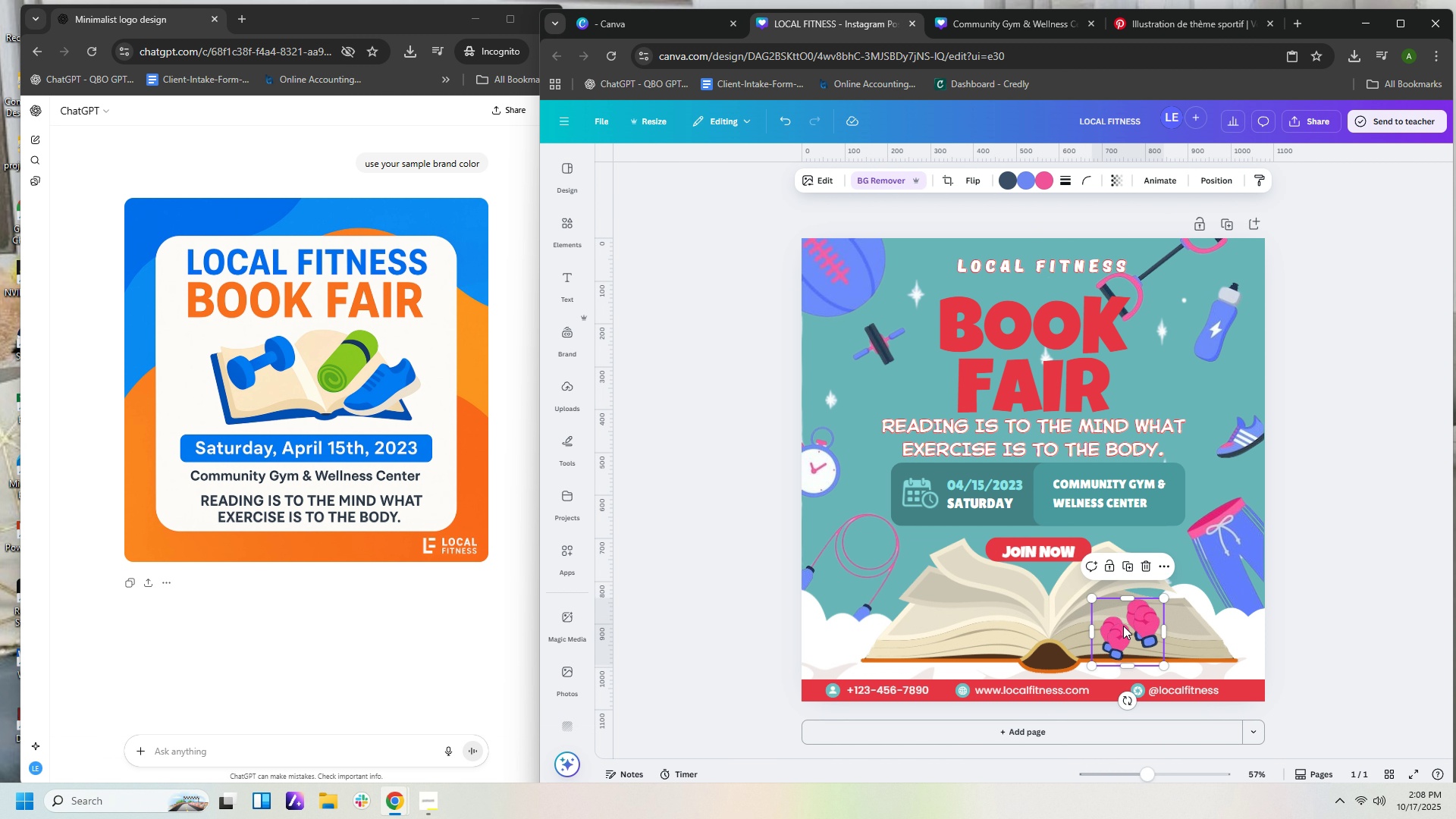 
left_click_drag(start_coordinate=[1123, 626], to_coordinate=[996, 621])
 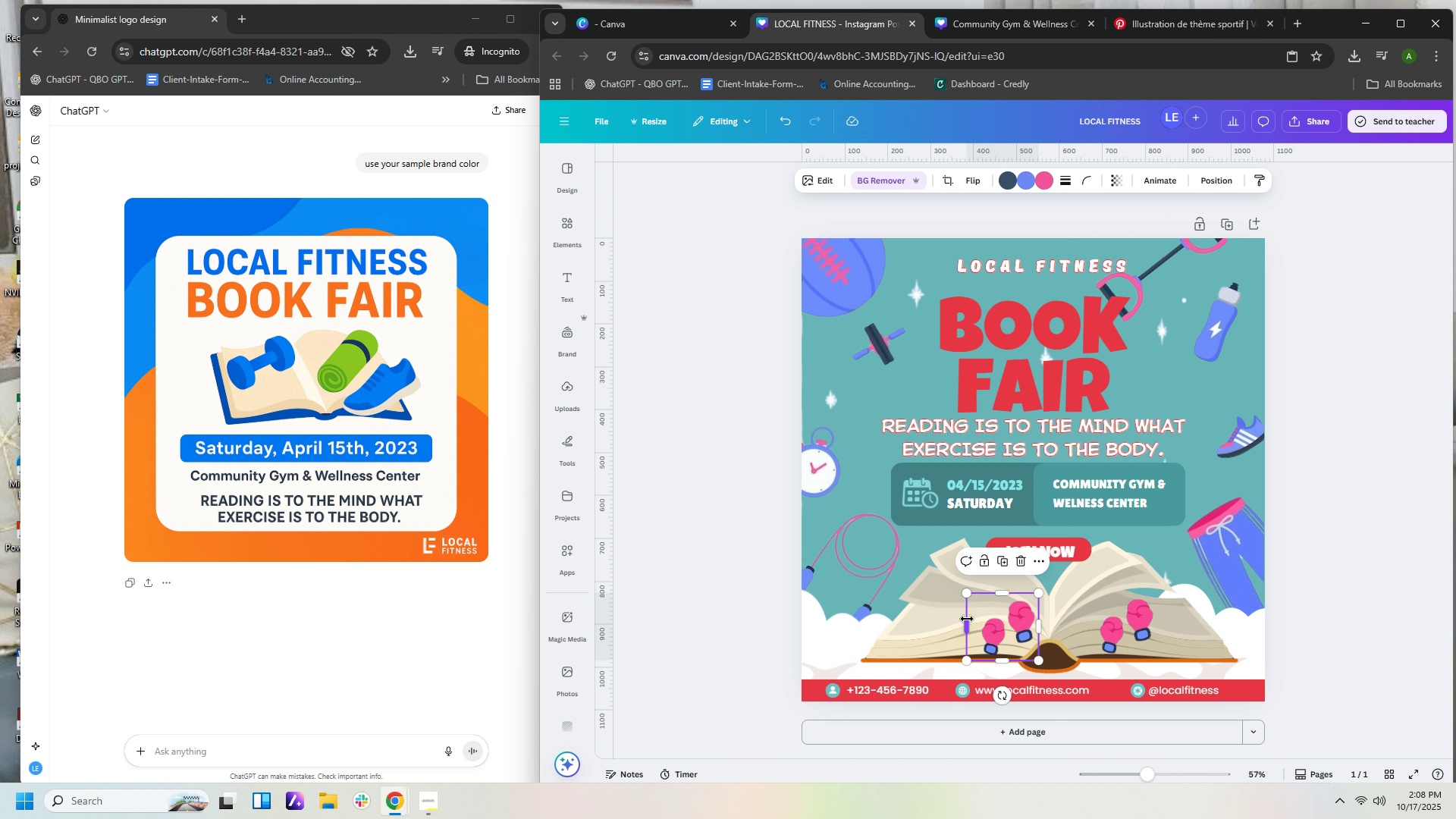 
left_click_drag(start_coordinate=[967, 624], to_coordinate=[863, 626])
 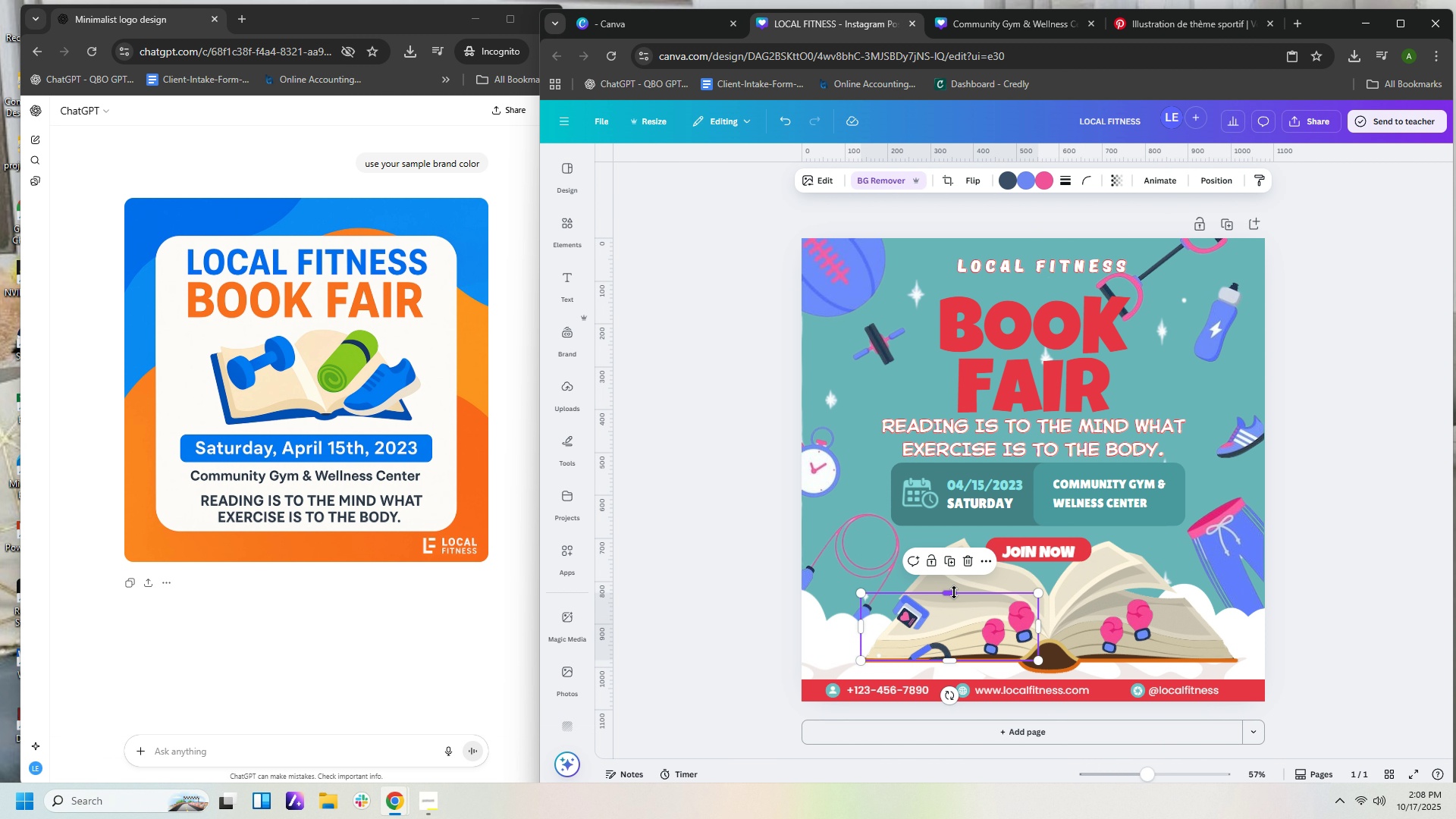 
left_click_drag(start_coordinate=[954, 592], to_coordinate=[949, 548])
 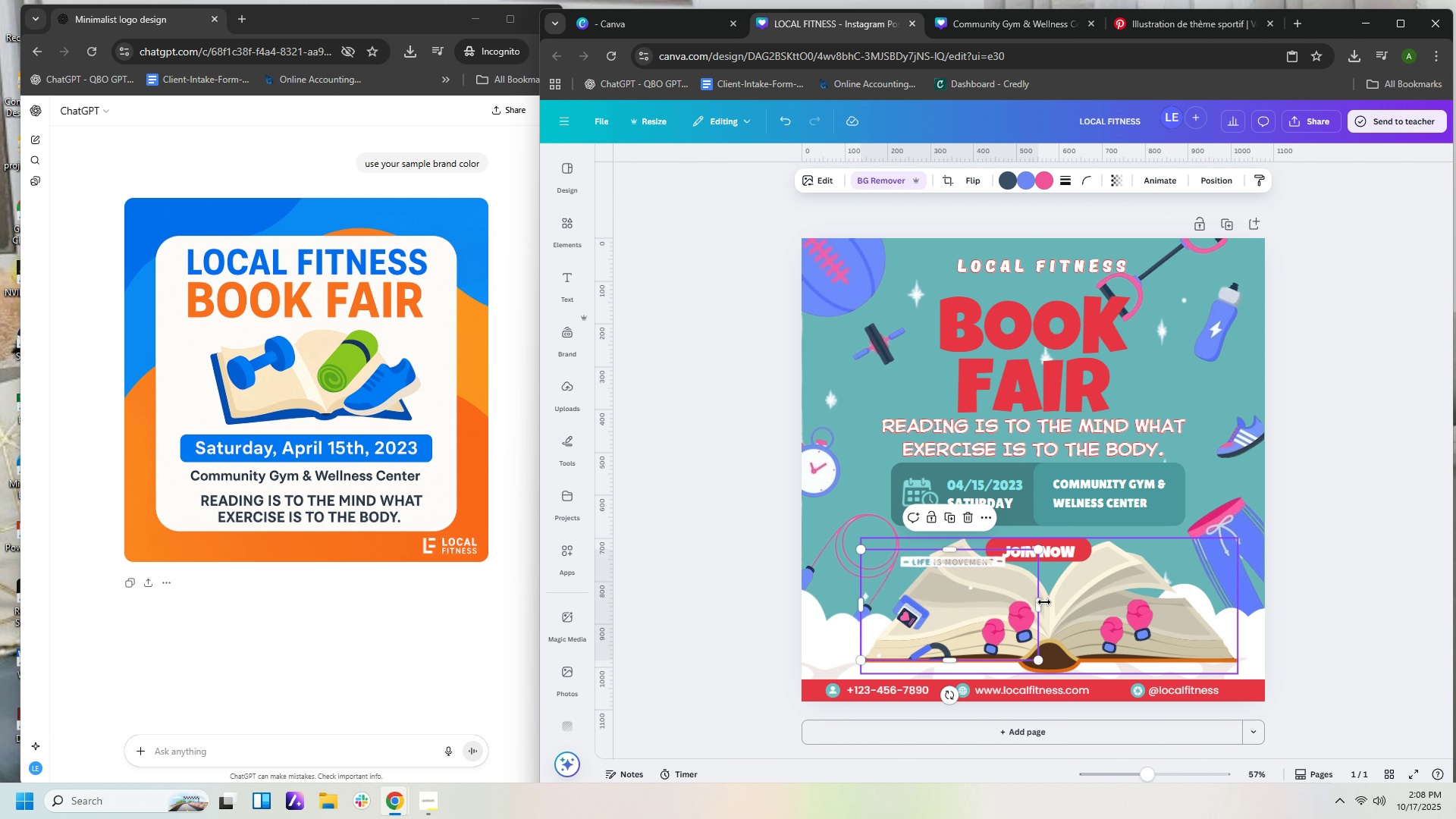 
left_click_drag(start_coordinate=[1041, 601], to_coordinate=[973, 613])
 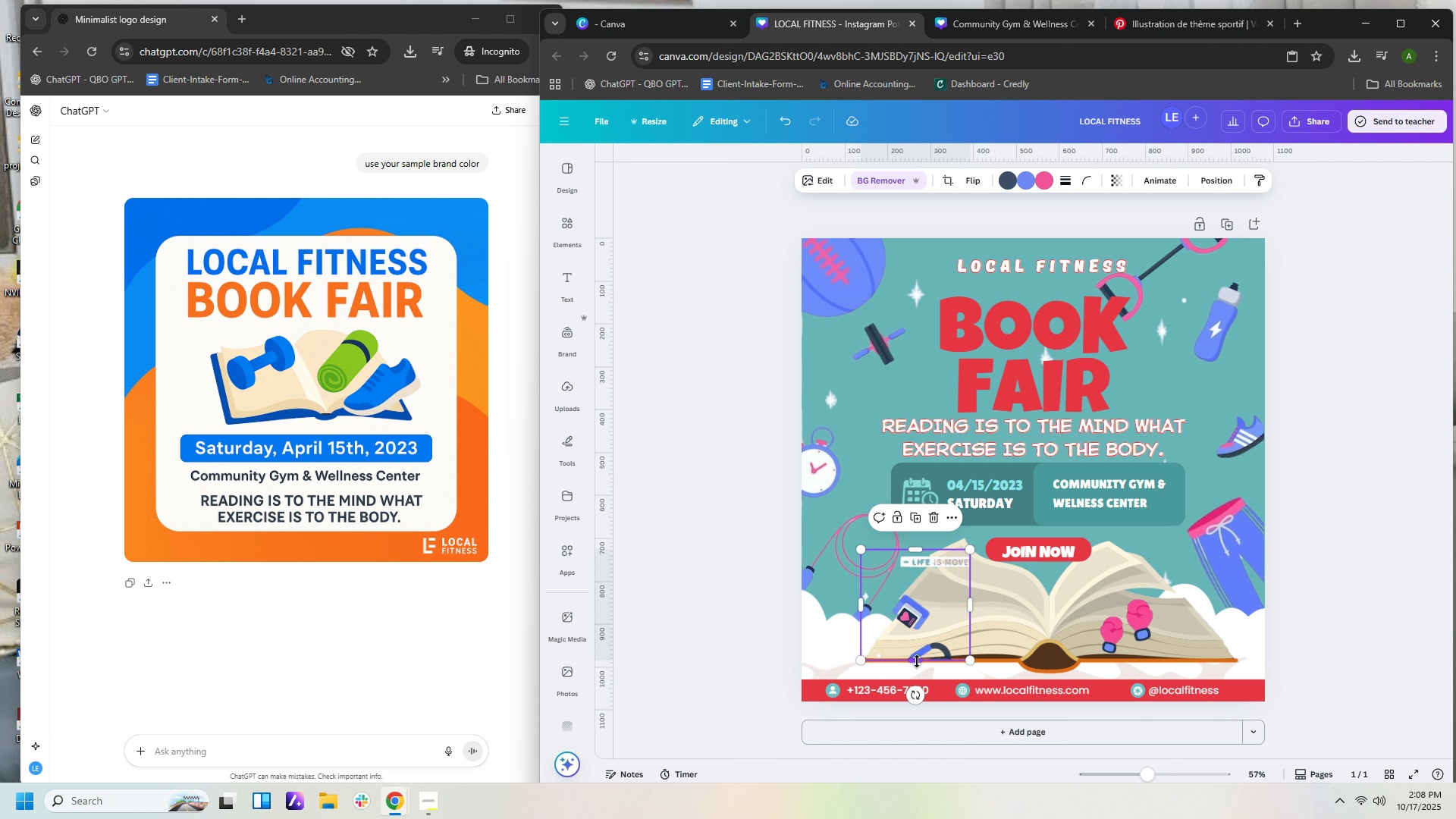 
left_click_drag(start_coordinate=[917, 661], to_coordinate=[913, 683])
 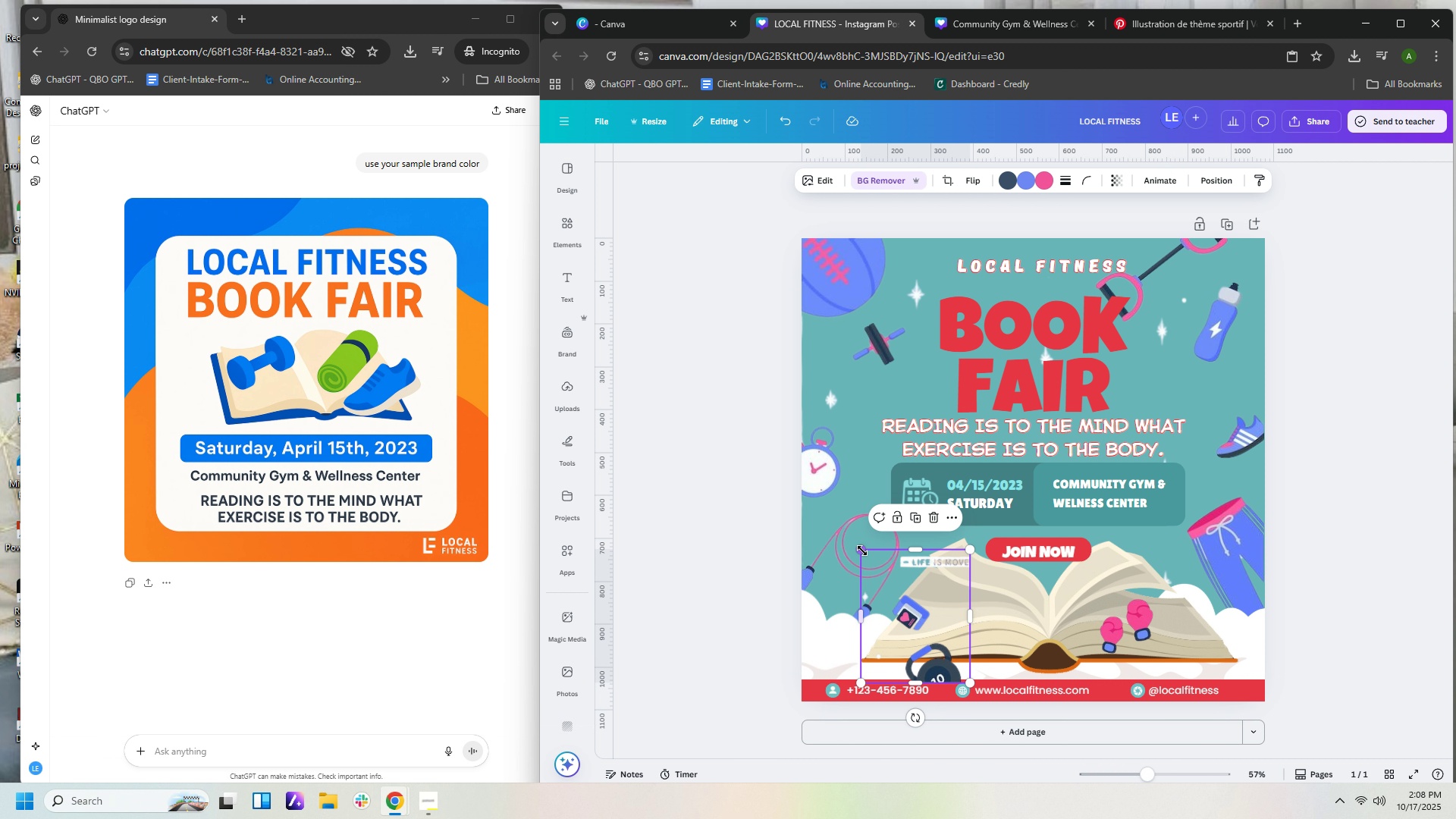 
left_click_drag(start_coordinate=[862, 548], to_coordinate=[846, 535])
 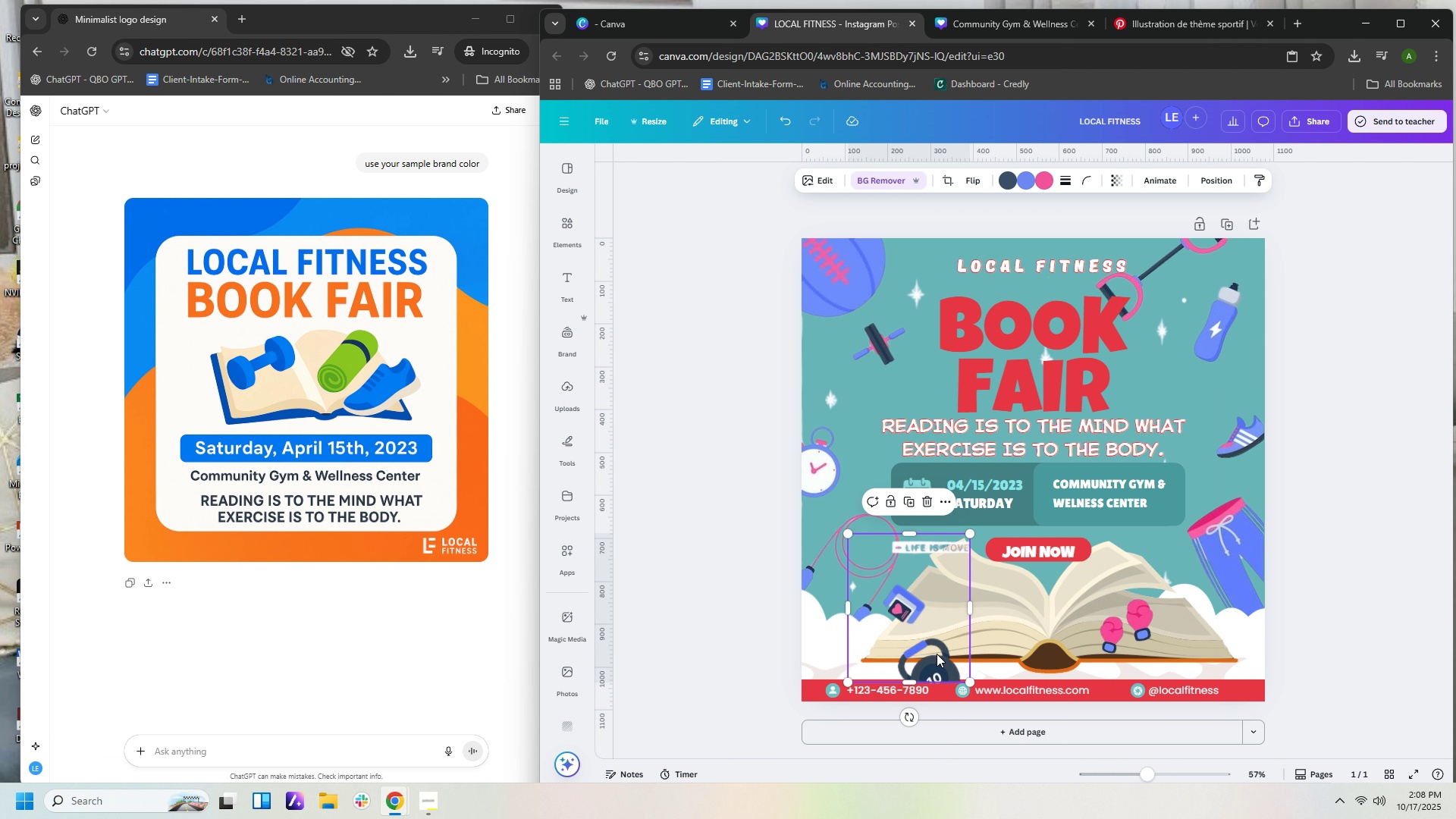 
left_click_drag(start_coordinate=[937, 654], to_coordinate=[920, 651])
 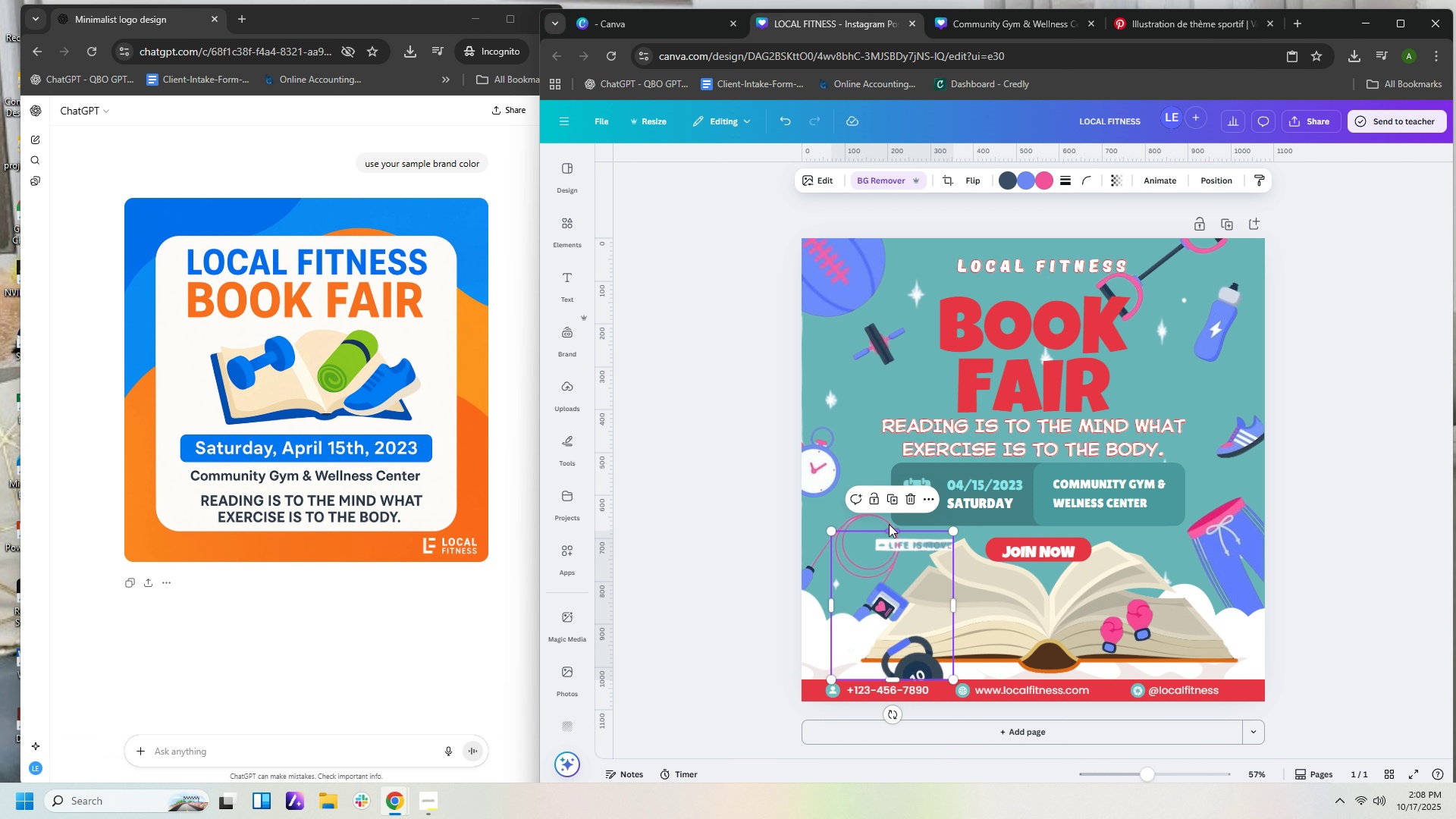 
left_click_drag(start_coordinate=[889, 523], to_coordinate=[889, 544])
 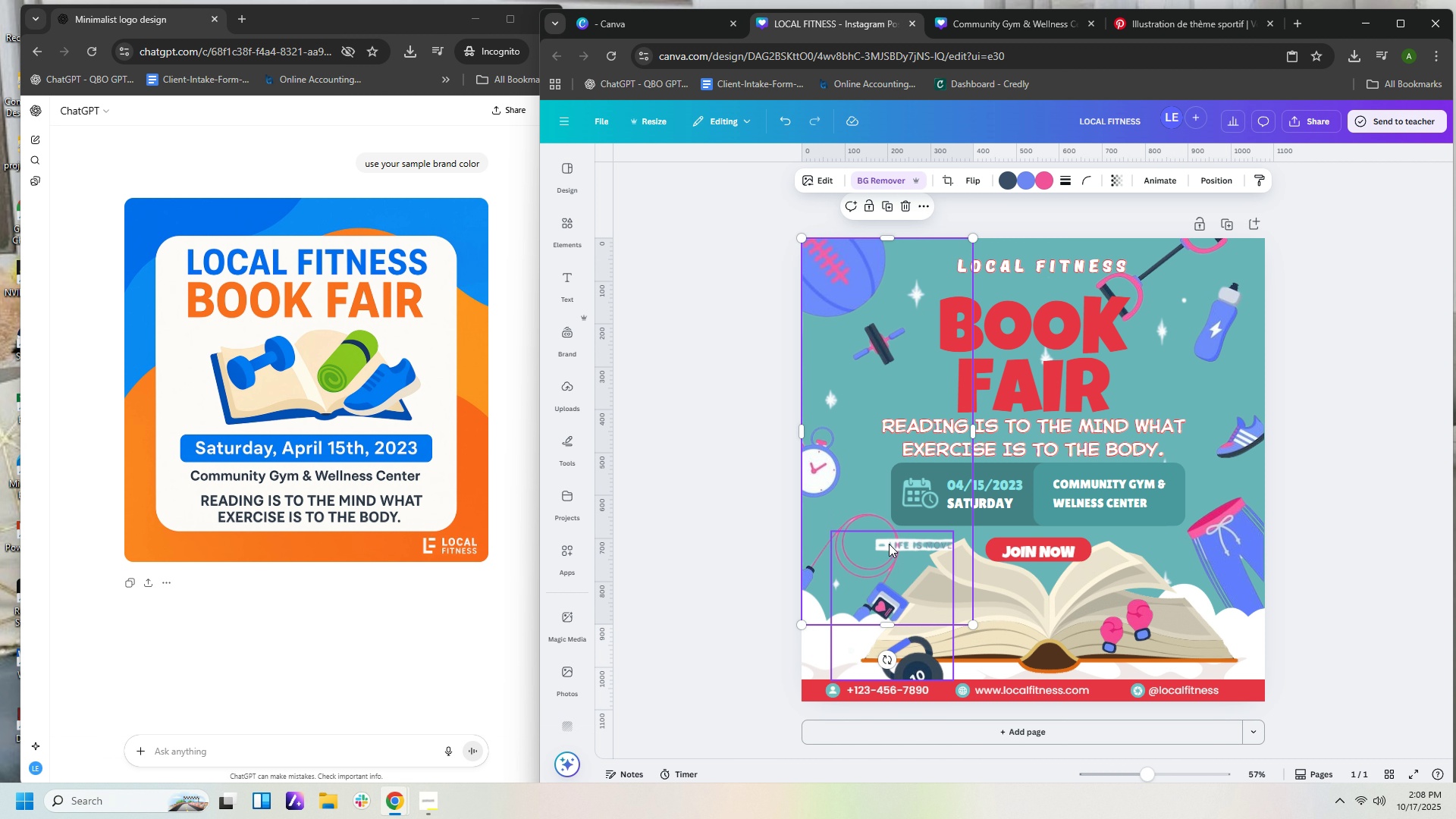 
key(Control+Z)
 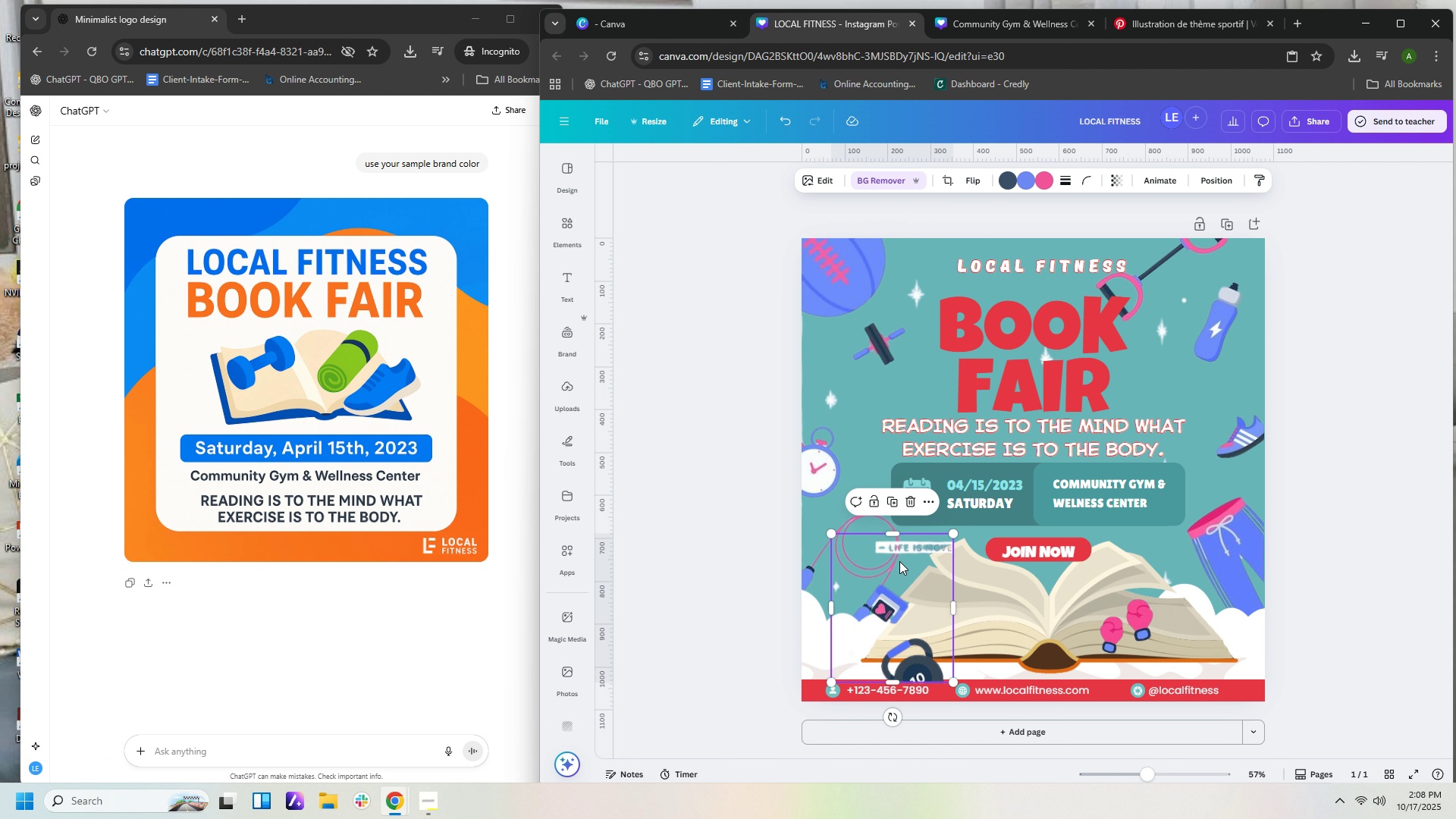 
left_click_drag(start_coordinate=[892, 534], to_coordinate=[893, 626])
 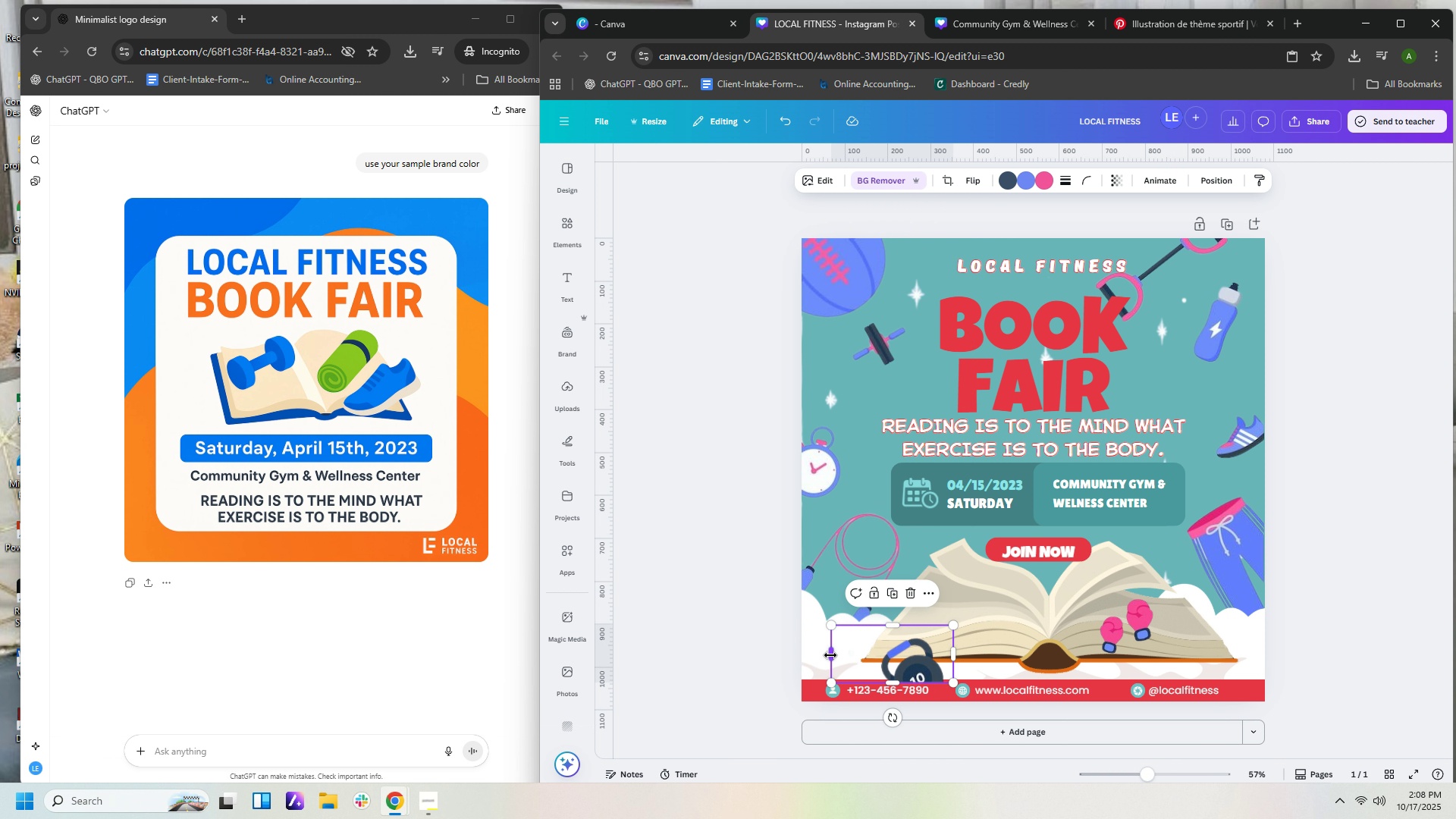 
left_click_drag(start_coordinate=[830, 655], to_coordinate=[869, 657])
 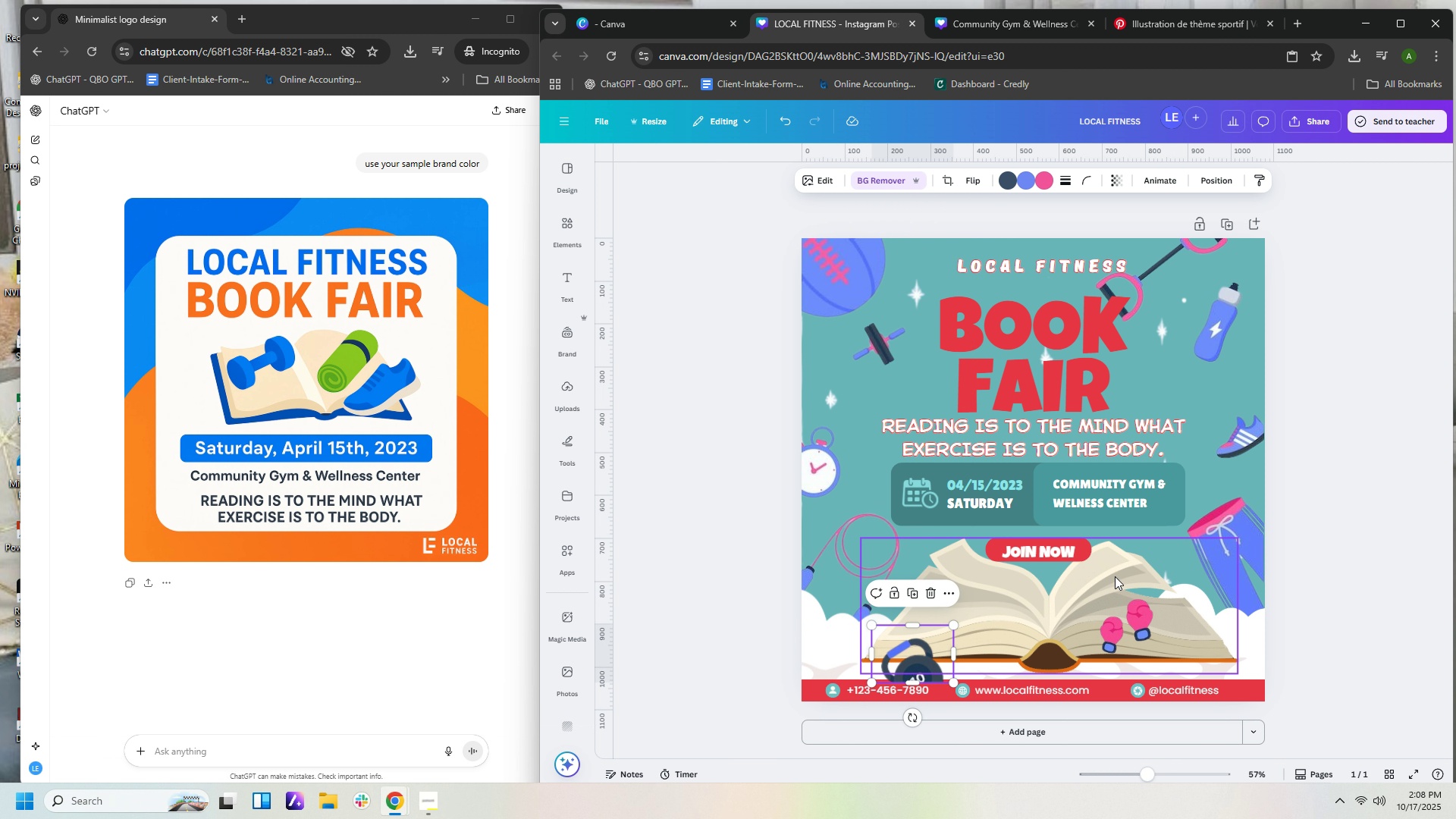 
left_click([1115, 576])
 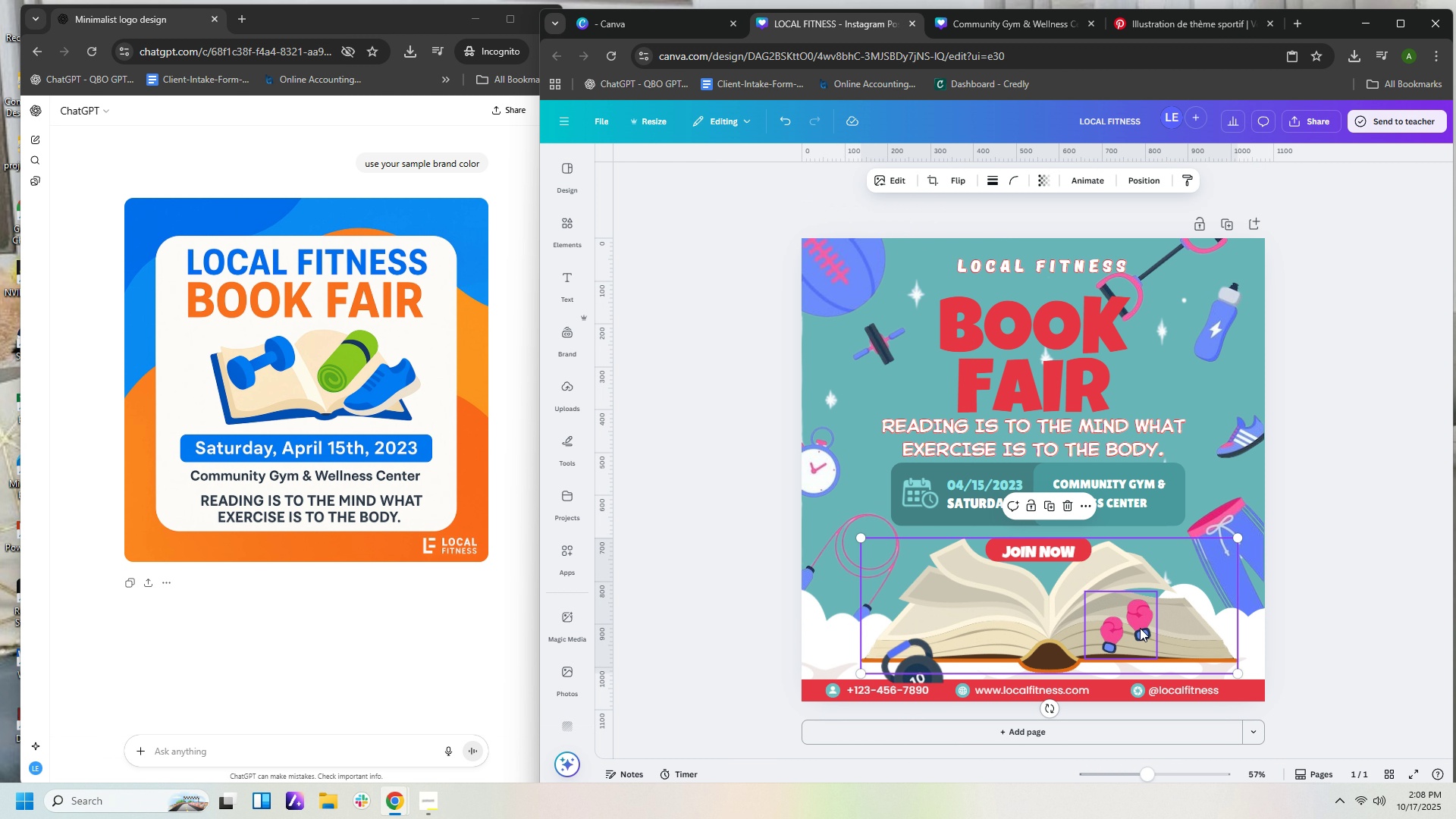 
left_click_drag(start_coordinate=[1139, 628], to_coordinate=[1159, 654])
 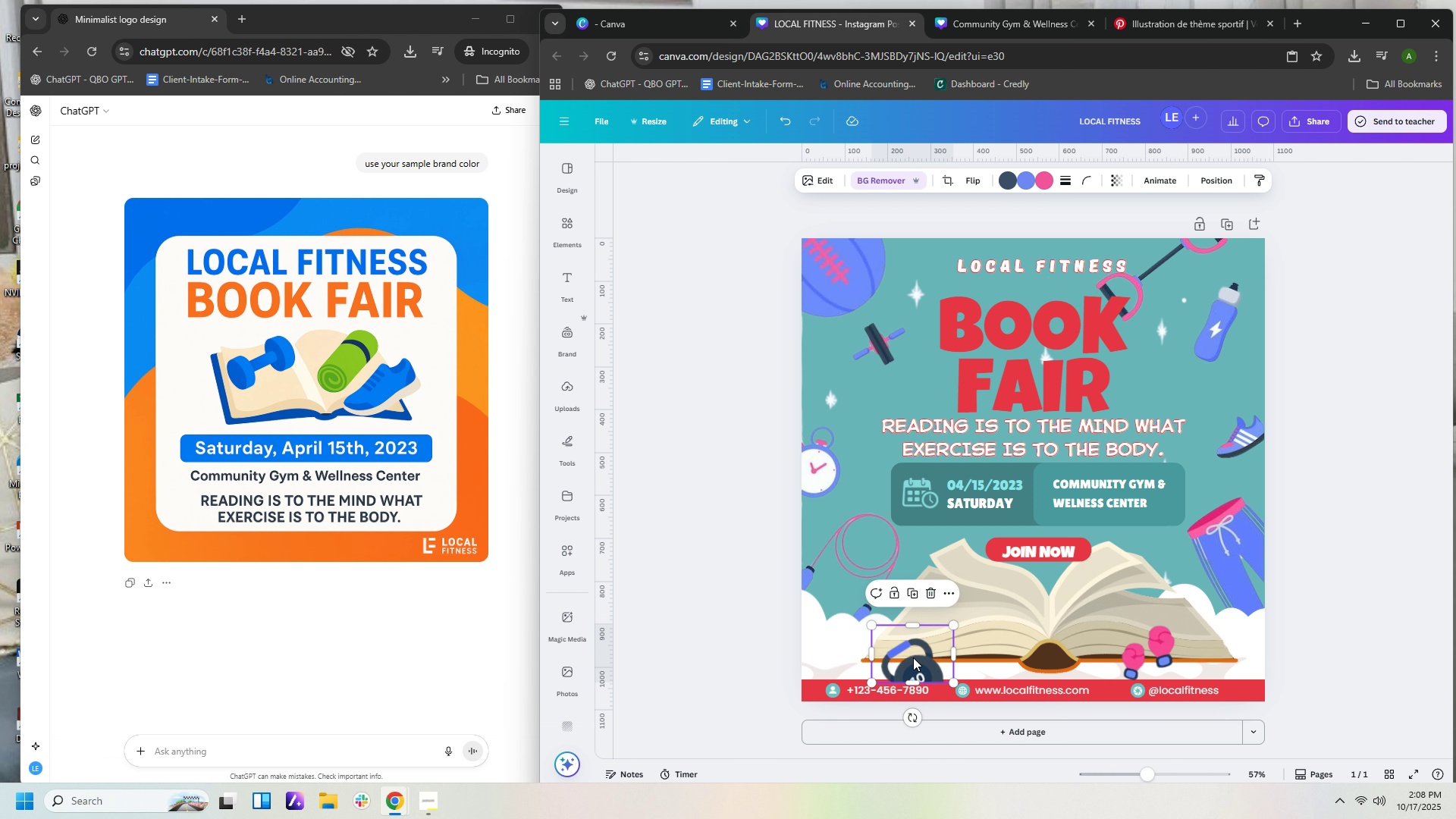 
left_click_drag(start_coordinate=[913, 657], to_coordinate=[902, 655])
 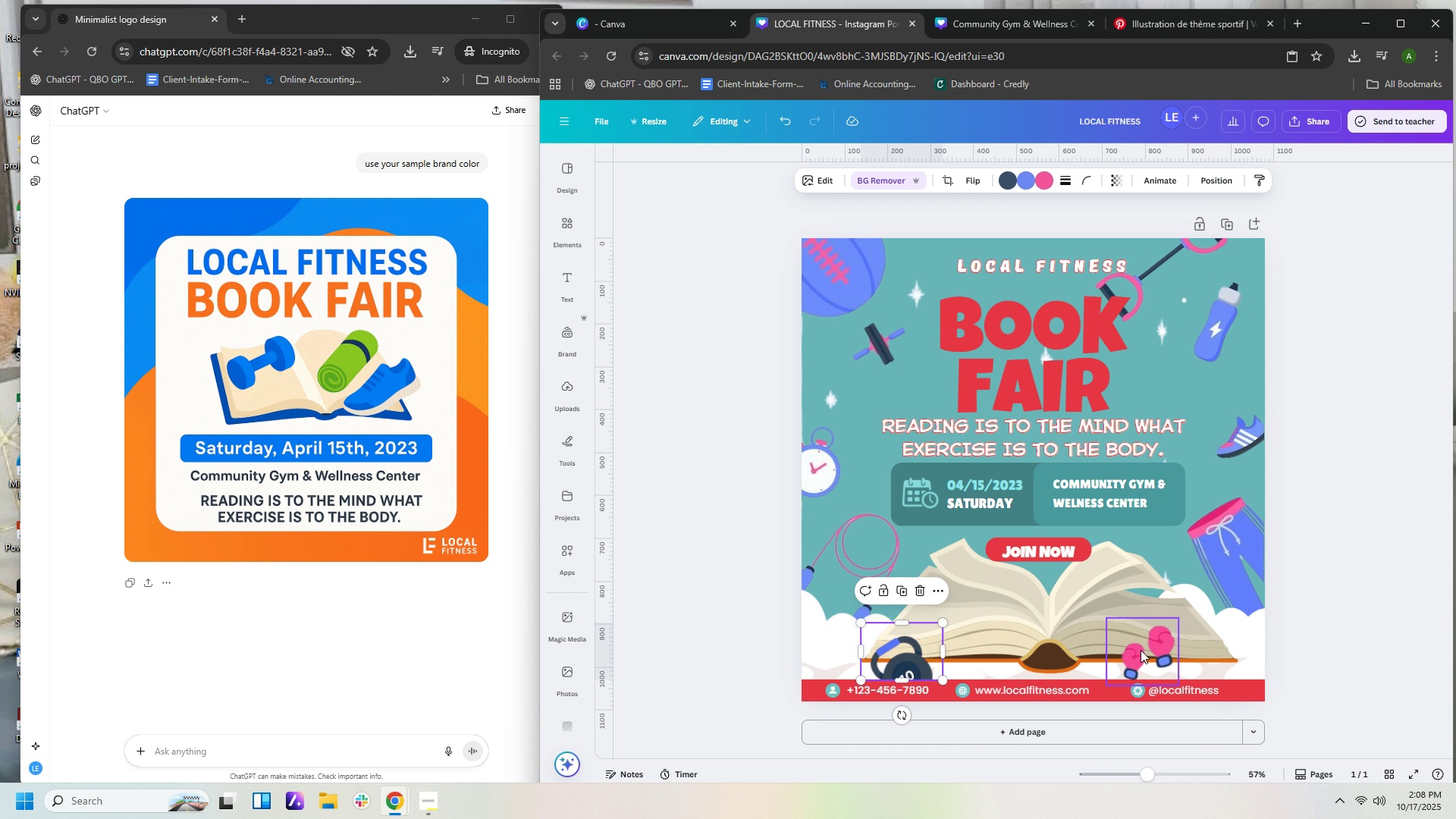 
left_click([1137, 654])
 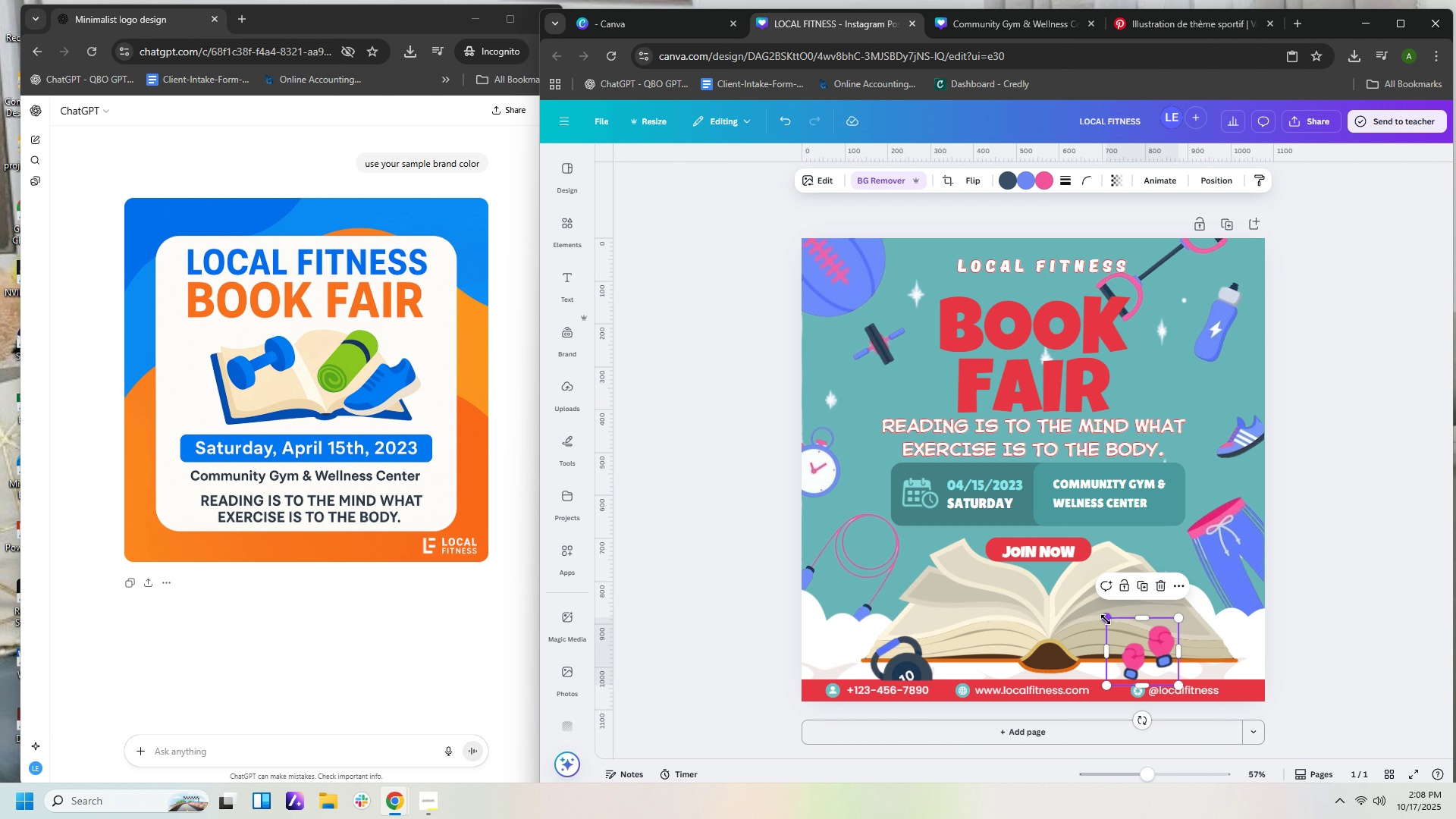 
left_click_drag(start_coordinate=[1106, 620], to_coordinate=[1081, 602])
 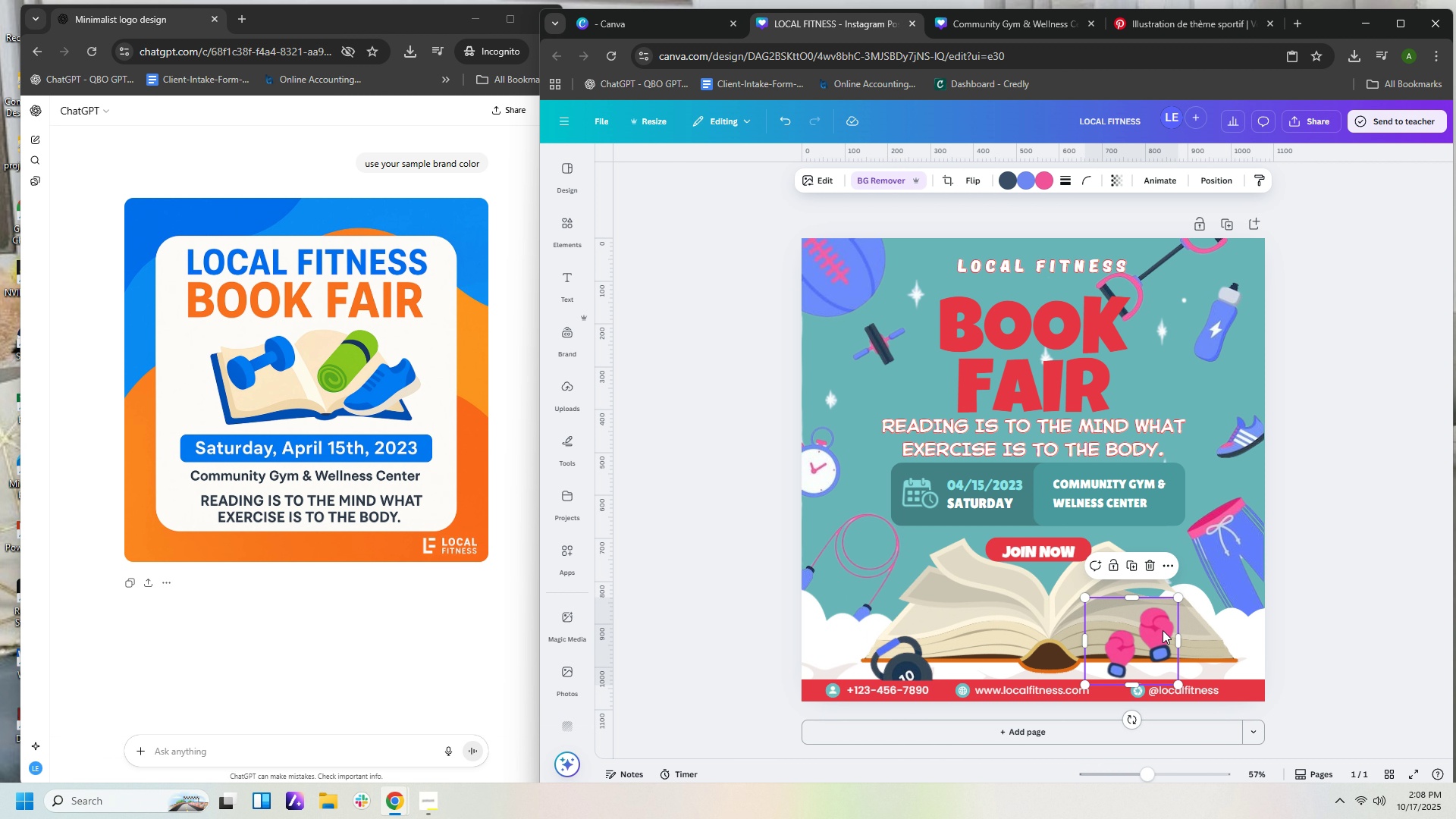 
left_click_drag(start_coordinate=[1162, 630], to_coordinate=[1196, 629])
 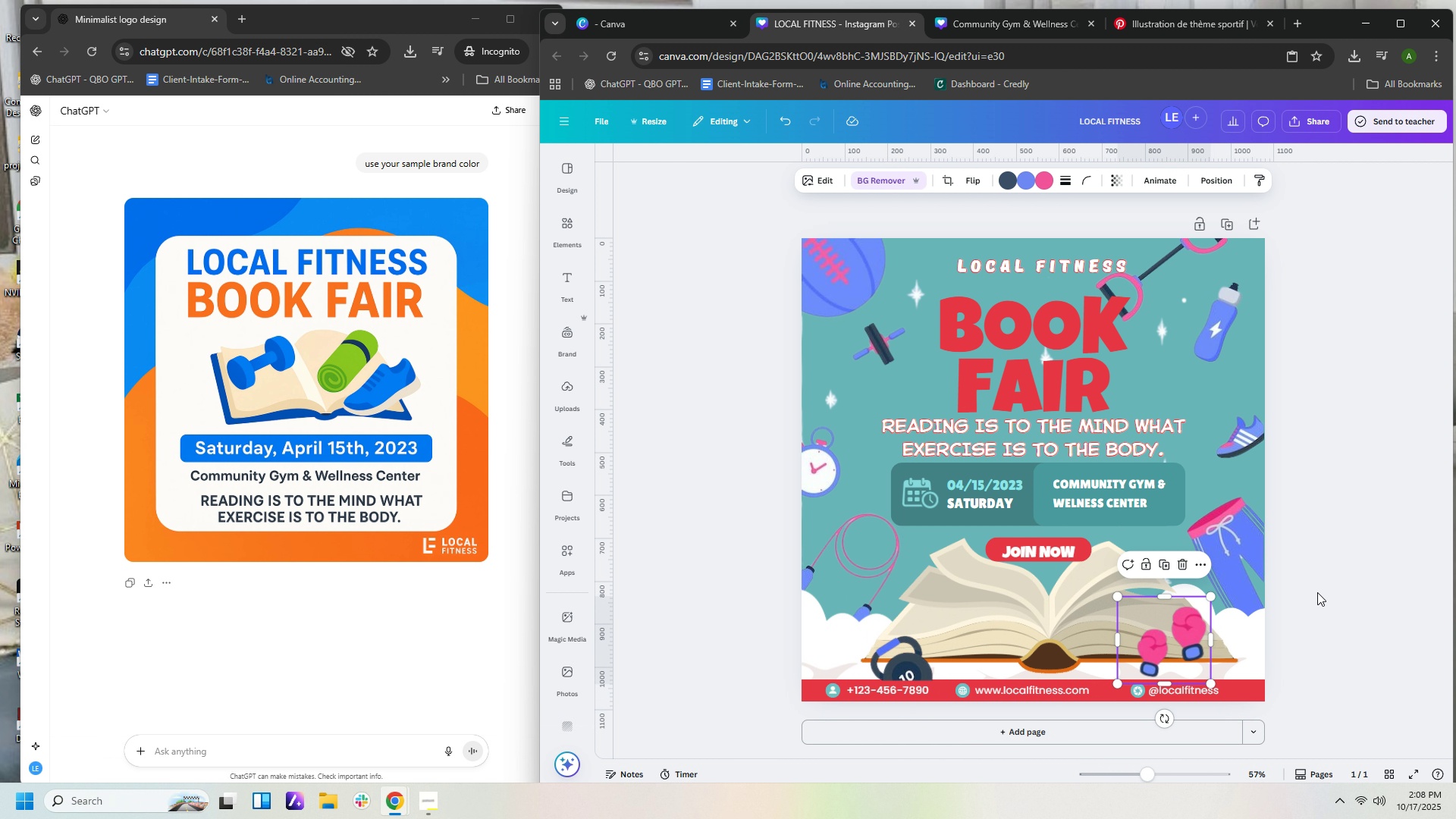 
left_click([1317, 592])
 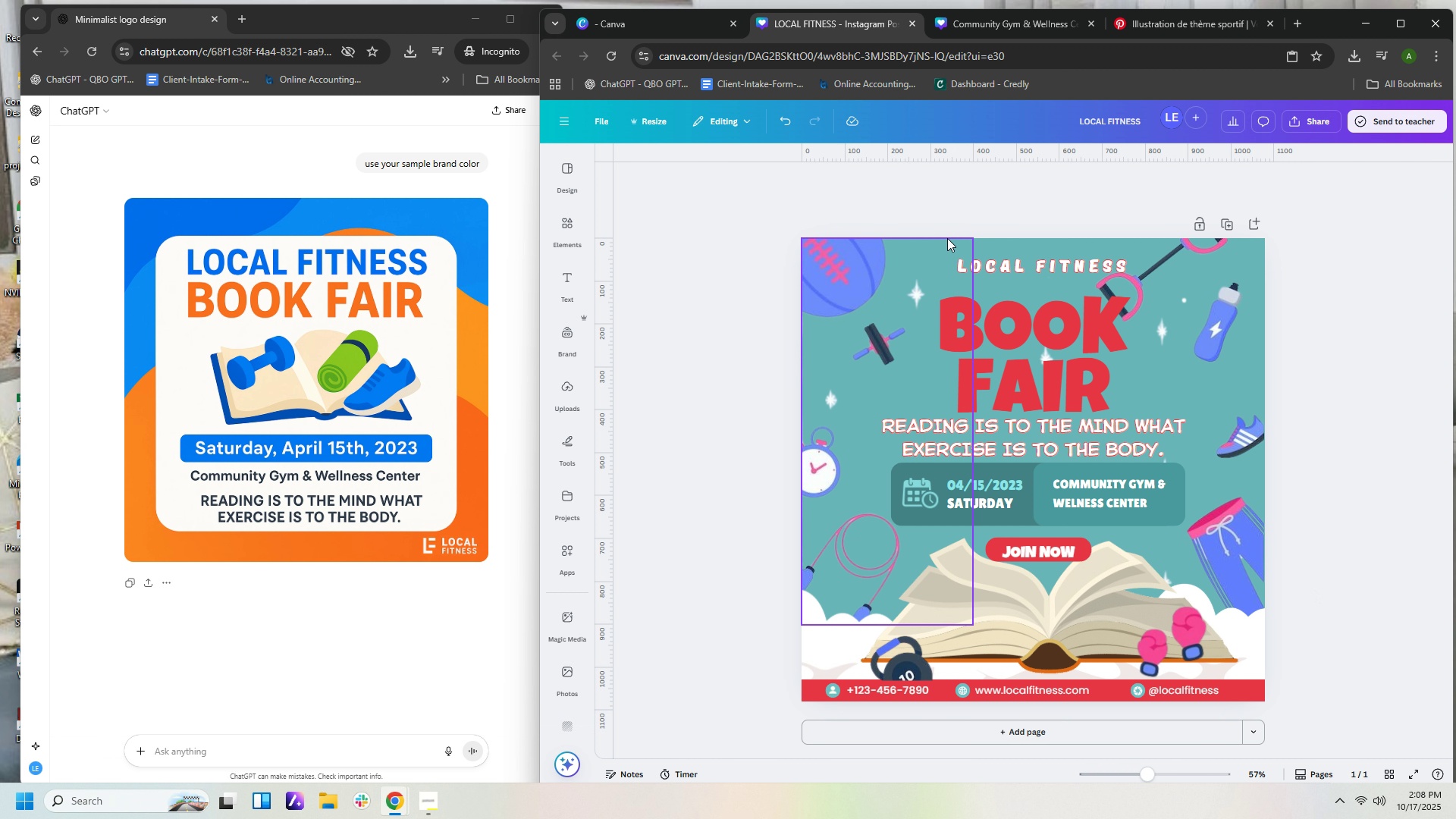 
wait(11.8)
 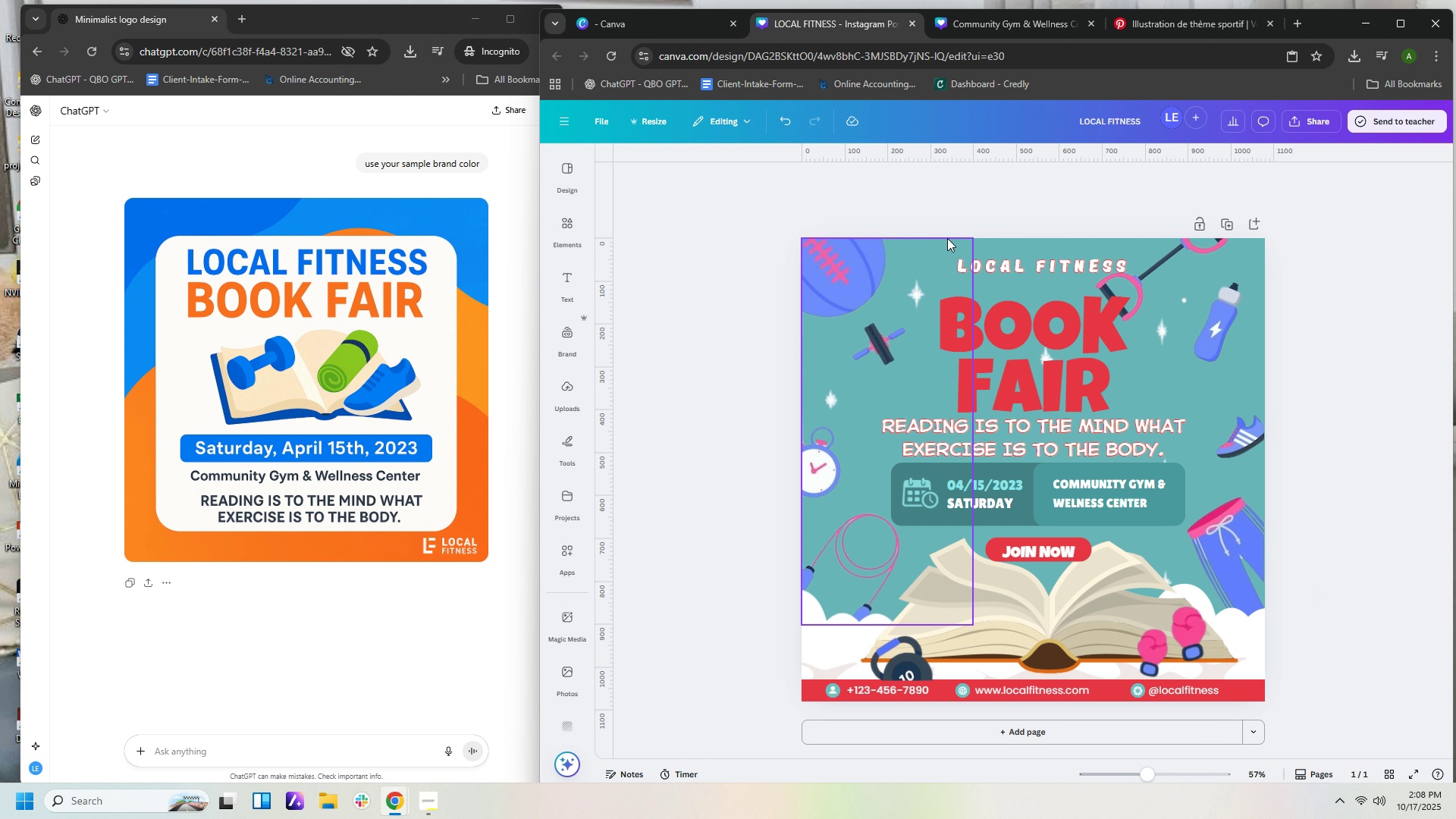 
left_click_drag(start_coordinate=[1230, 322], to_coordinate=[1242, 322])
 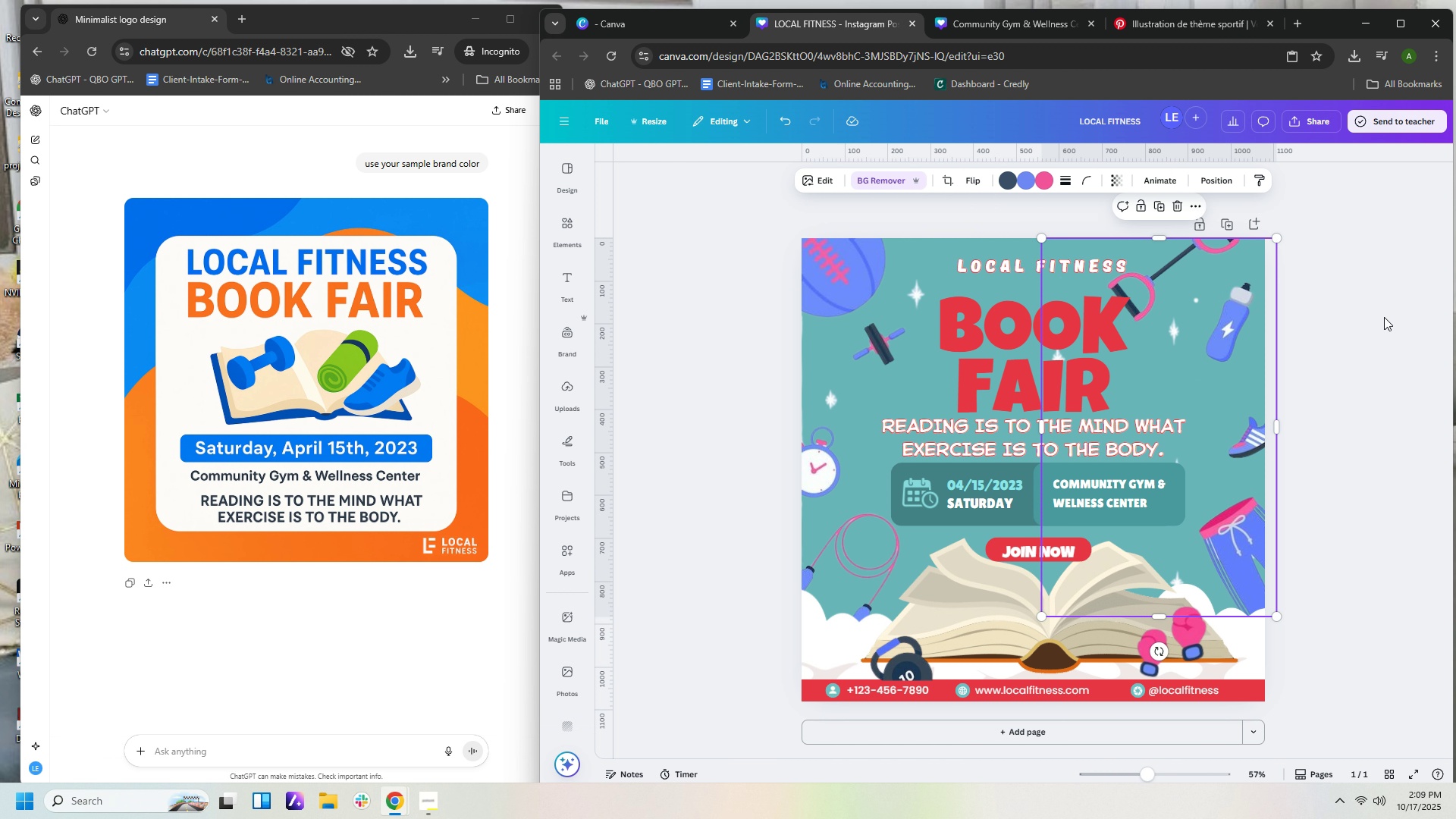 
left_click([1384, 317])
 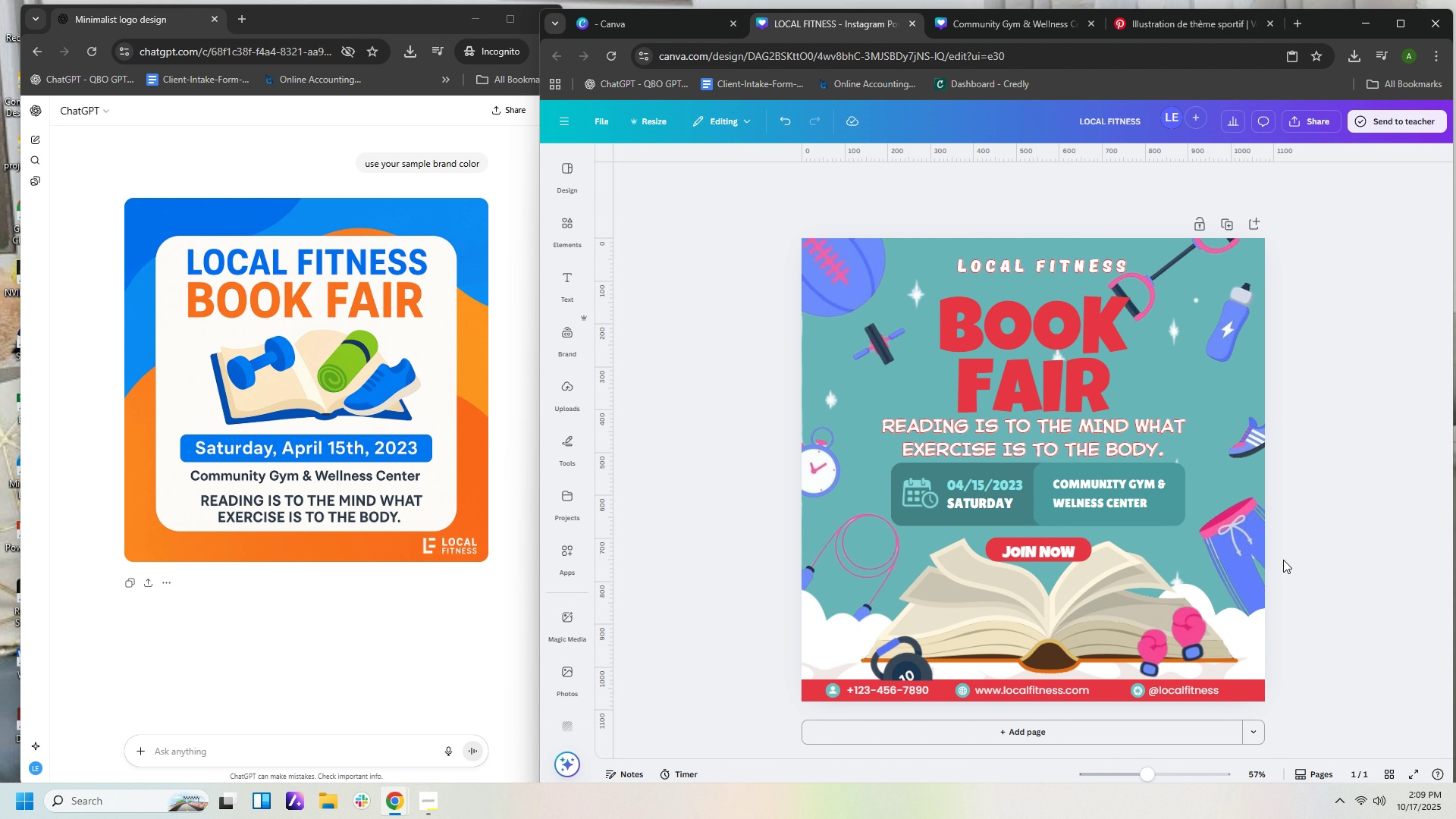 
left_click_drag(start_coordinate=[1169, 635], to_coordinate=[1182, 460])
 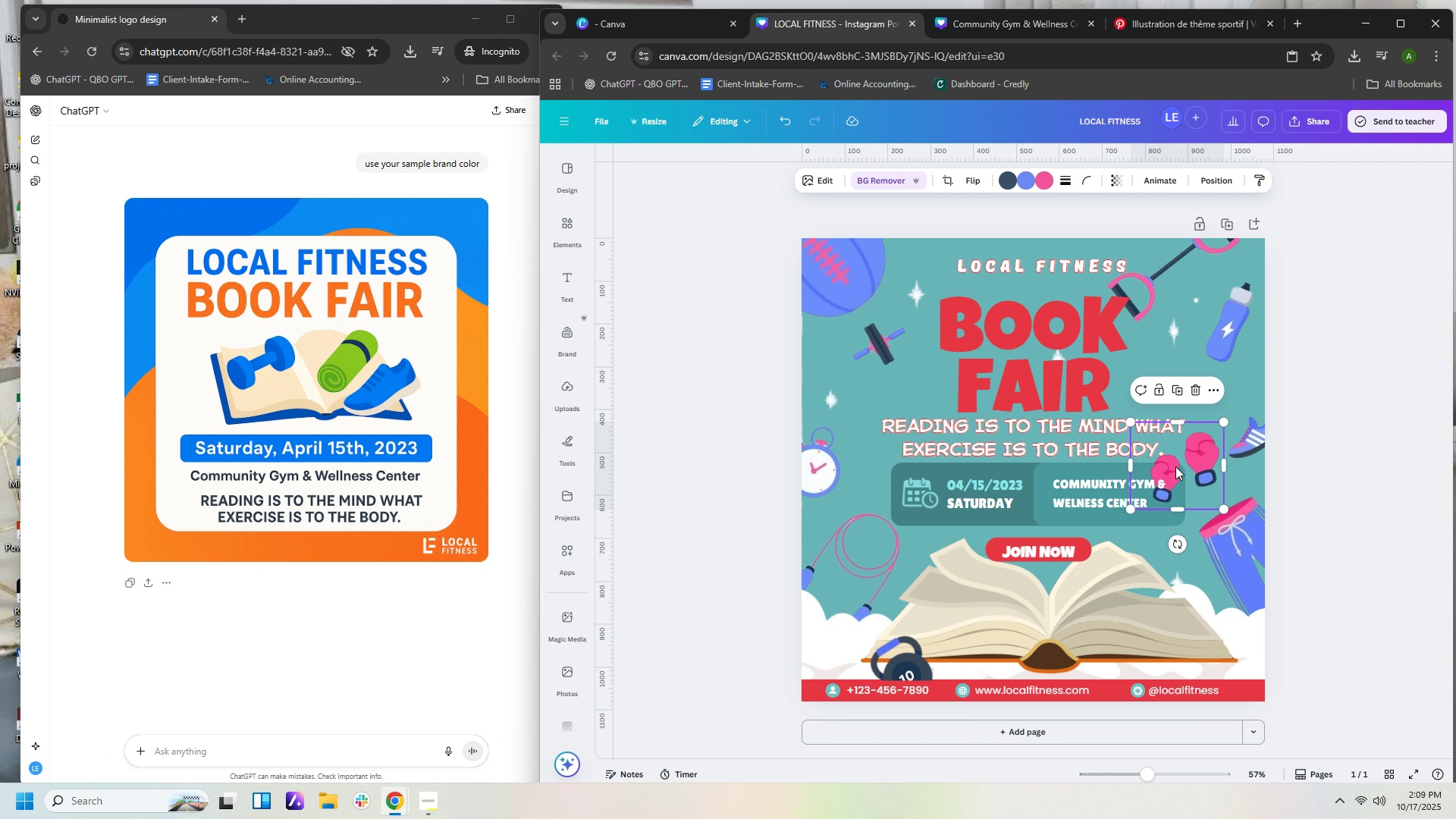 
left_click_drag(start_coordinate=[1172, 465], to_coordinate=[1164, 460])
 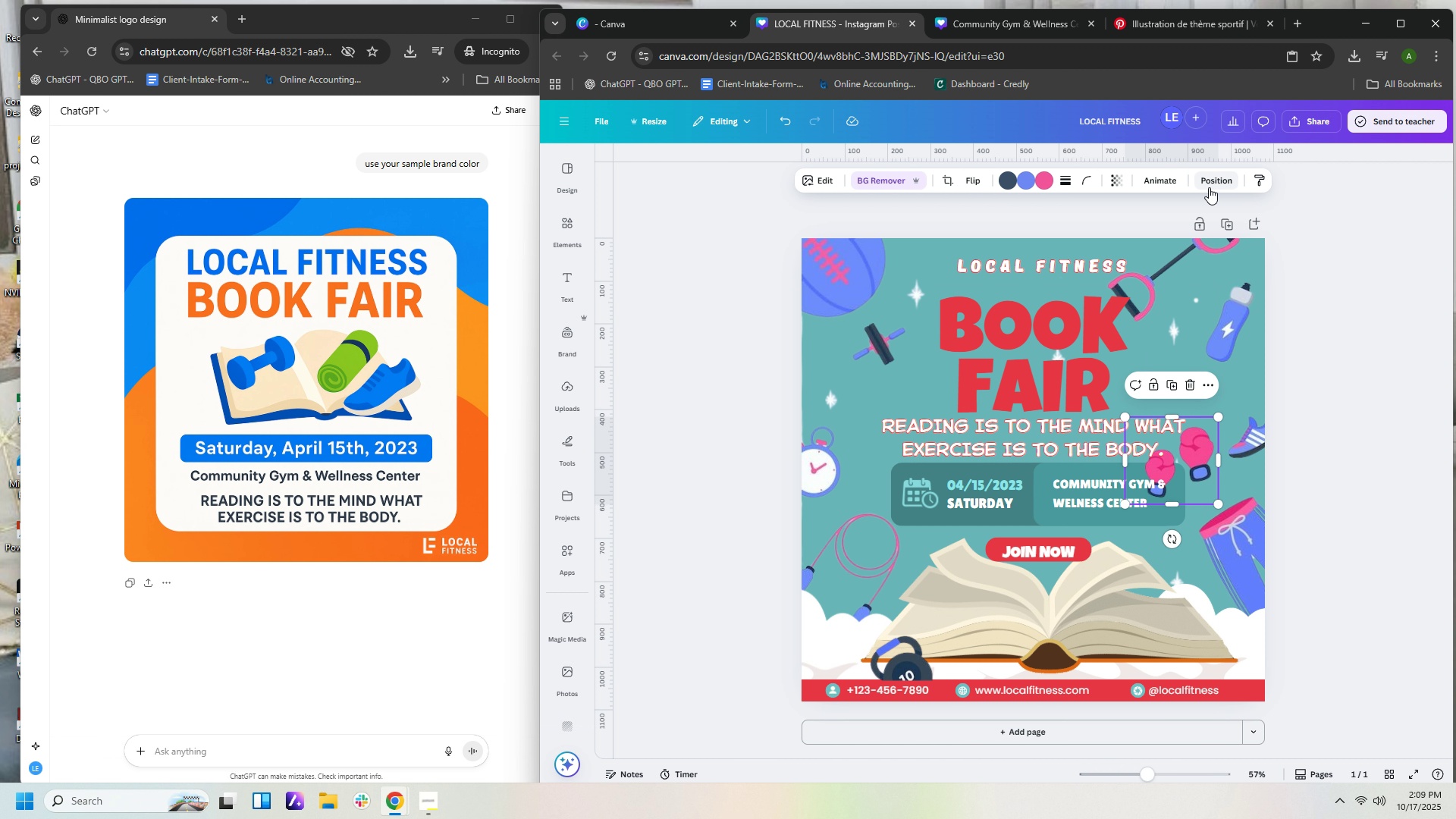 
left_click([1210, 187])
 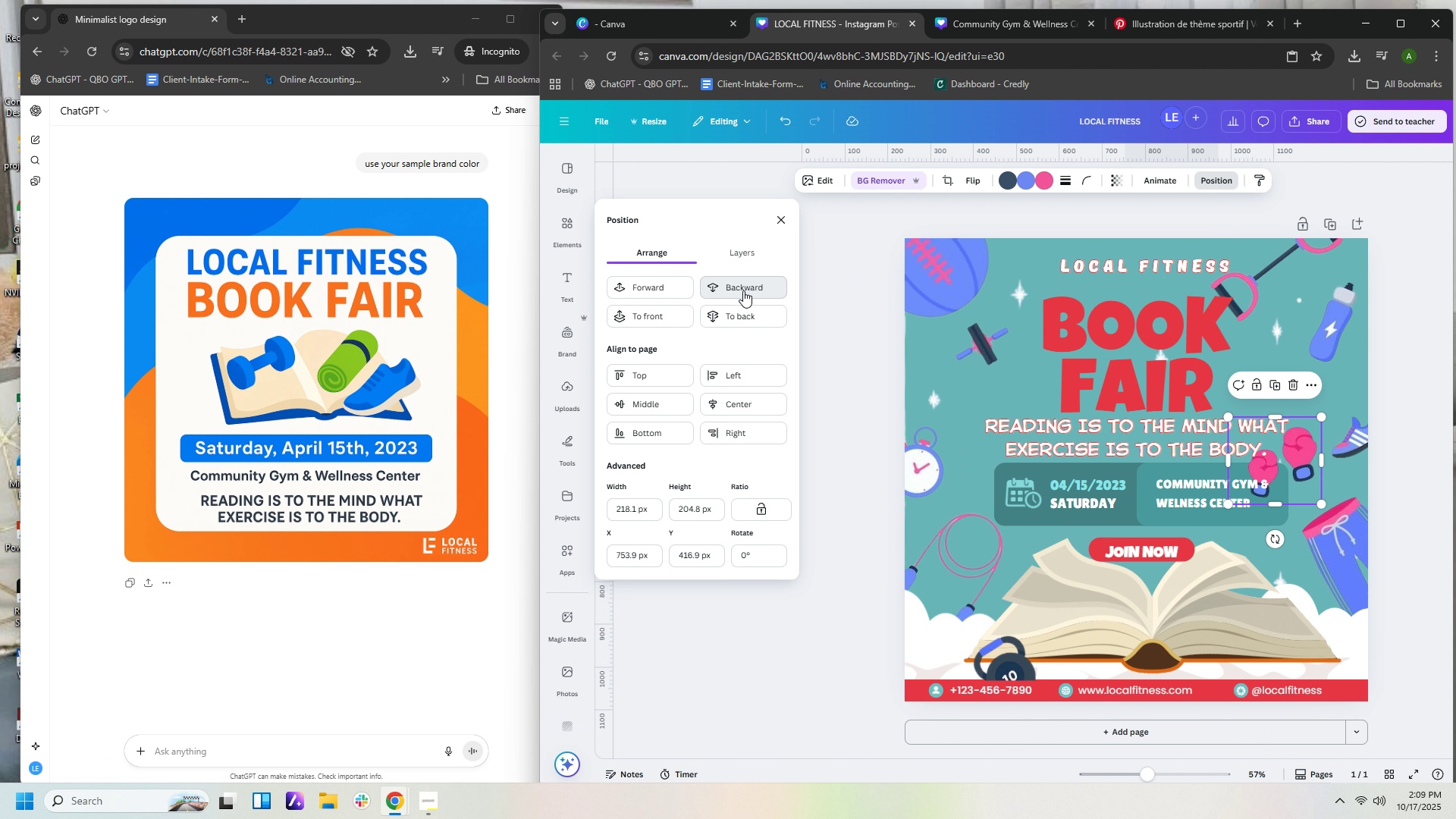 
left_click([743, 290])
 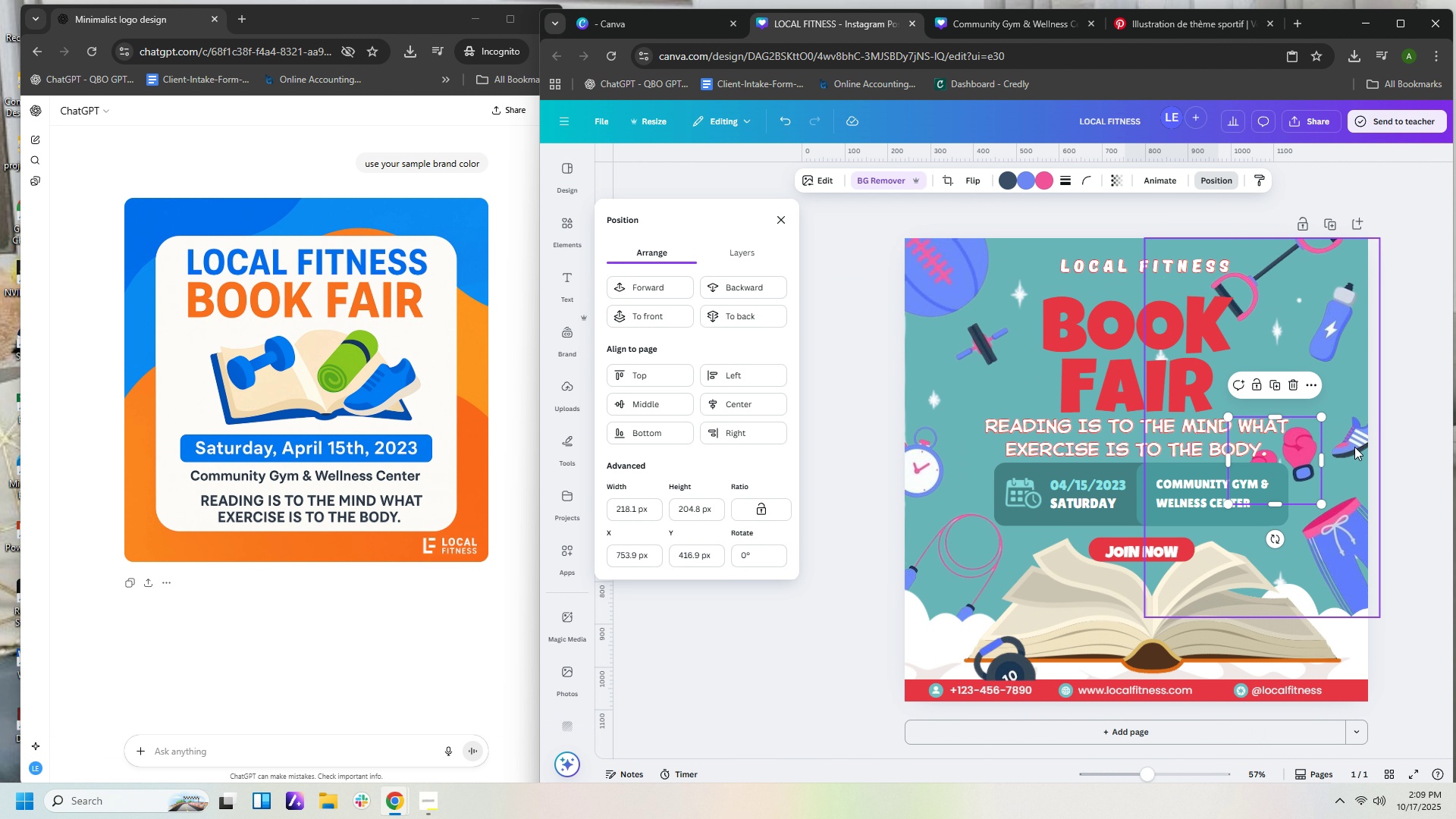 
left_click_drag(start_coordinate=[1306, 442], to_coordinate=[1298, 429])
 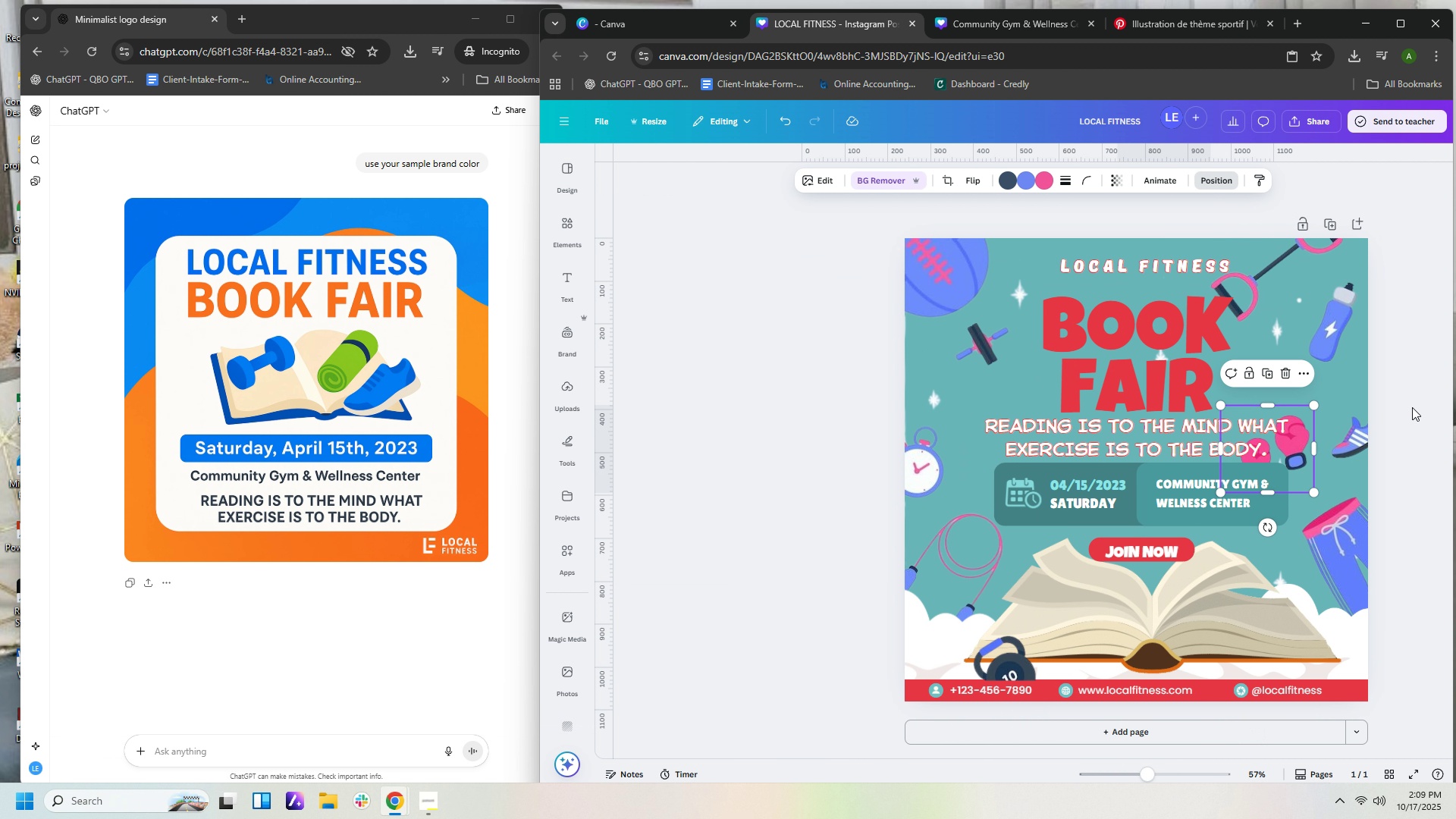 
left_click([1412, 407])
 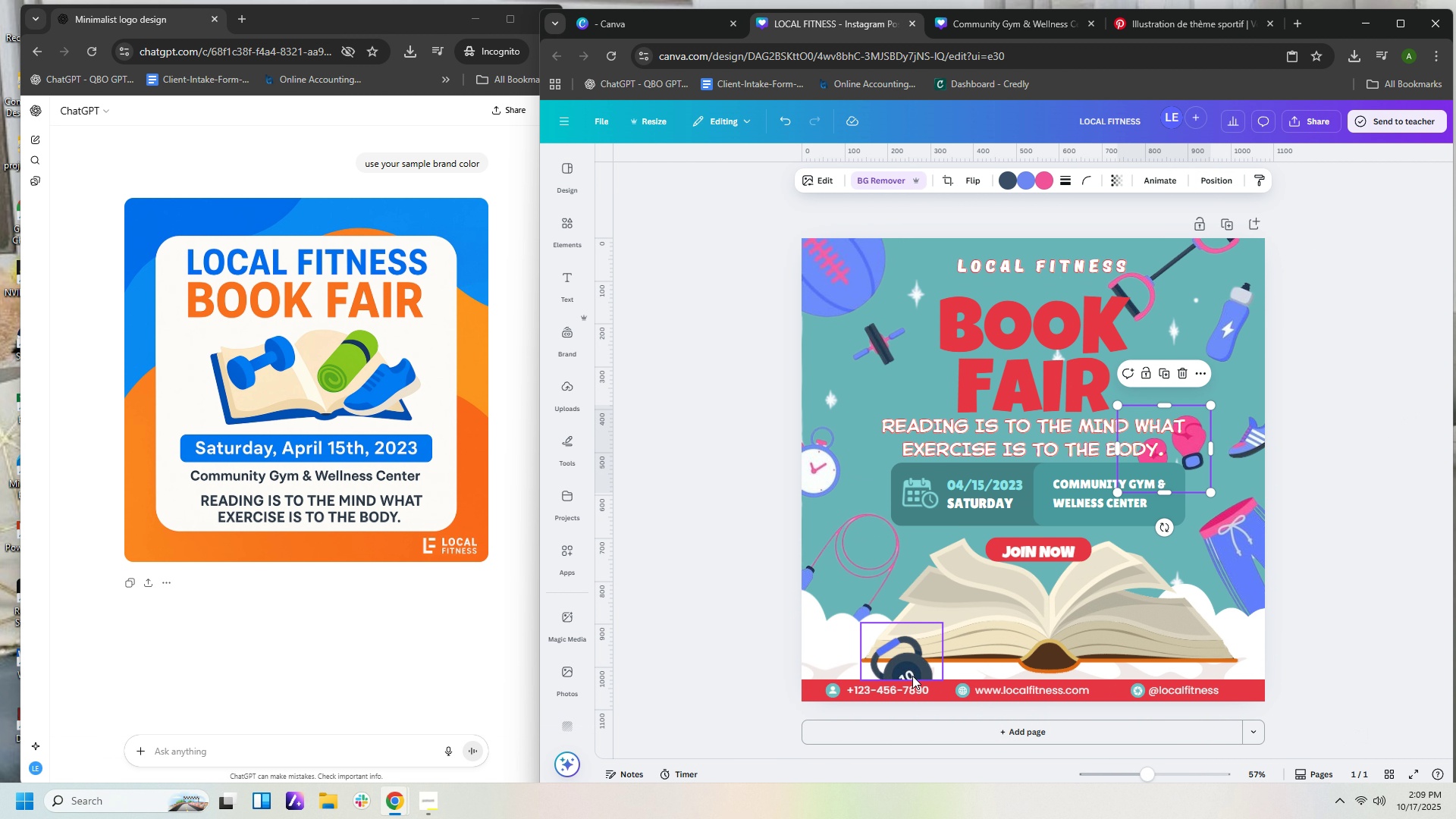 
left_click_drag(start_coordinate=[912, 676], to_coordinate=[1009, 458])
 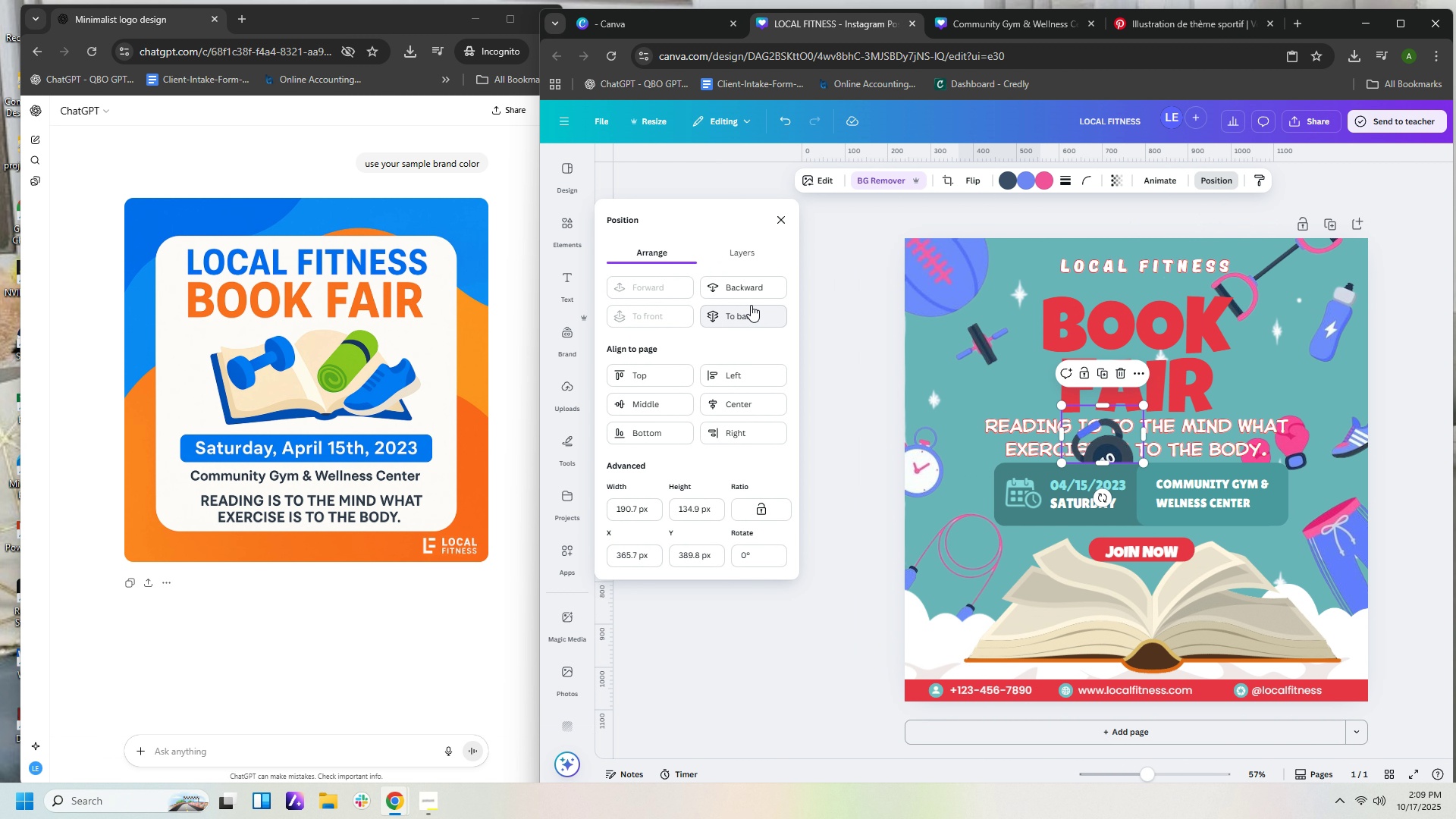 
left_click([751, 290])
 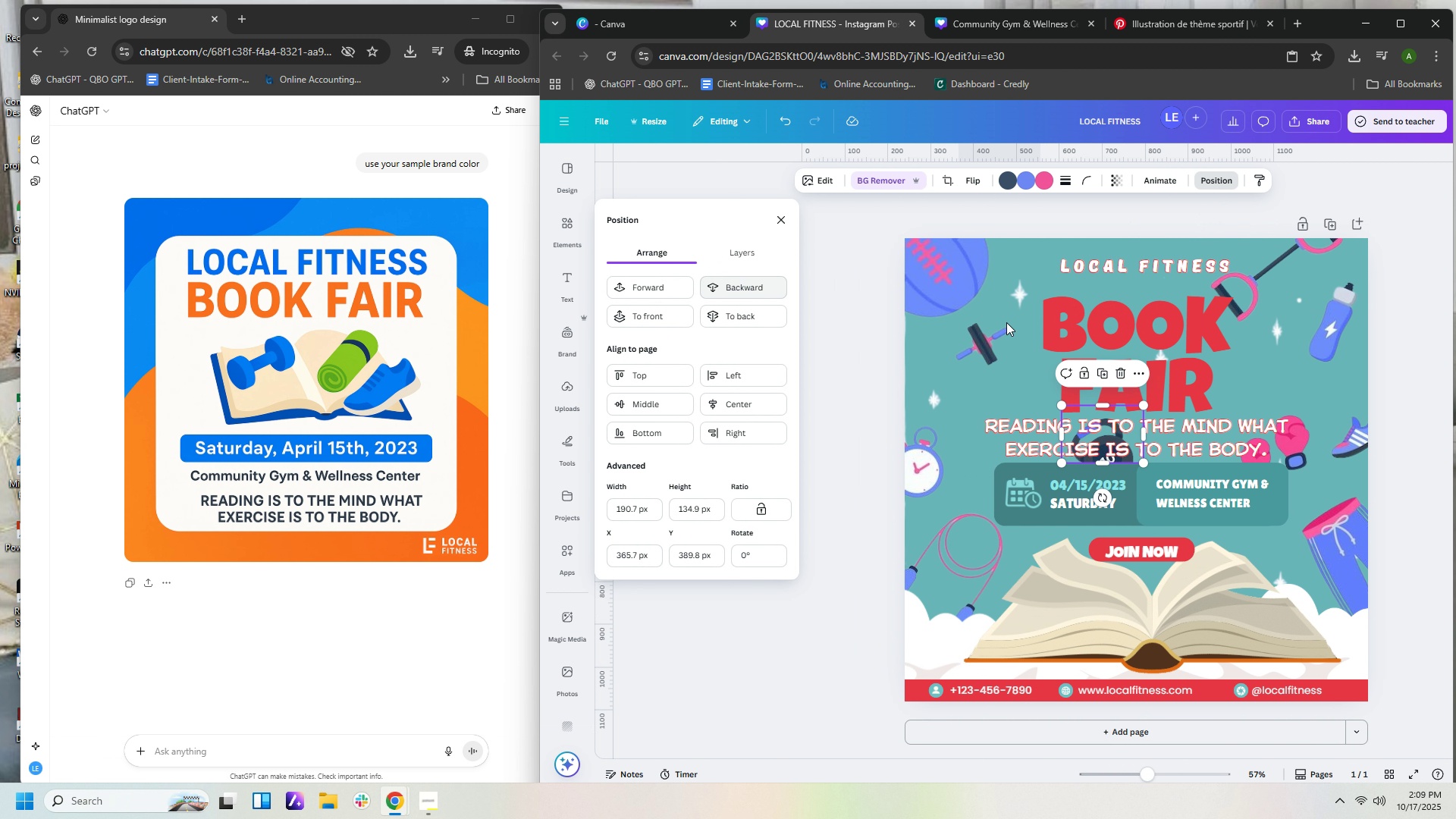 
left_click([1103, 221])
 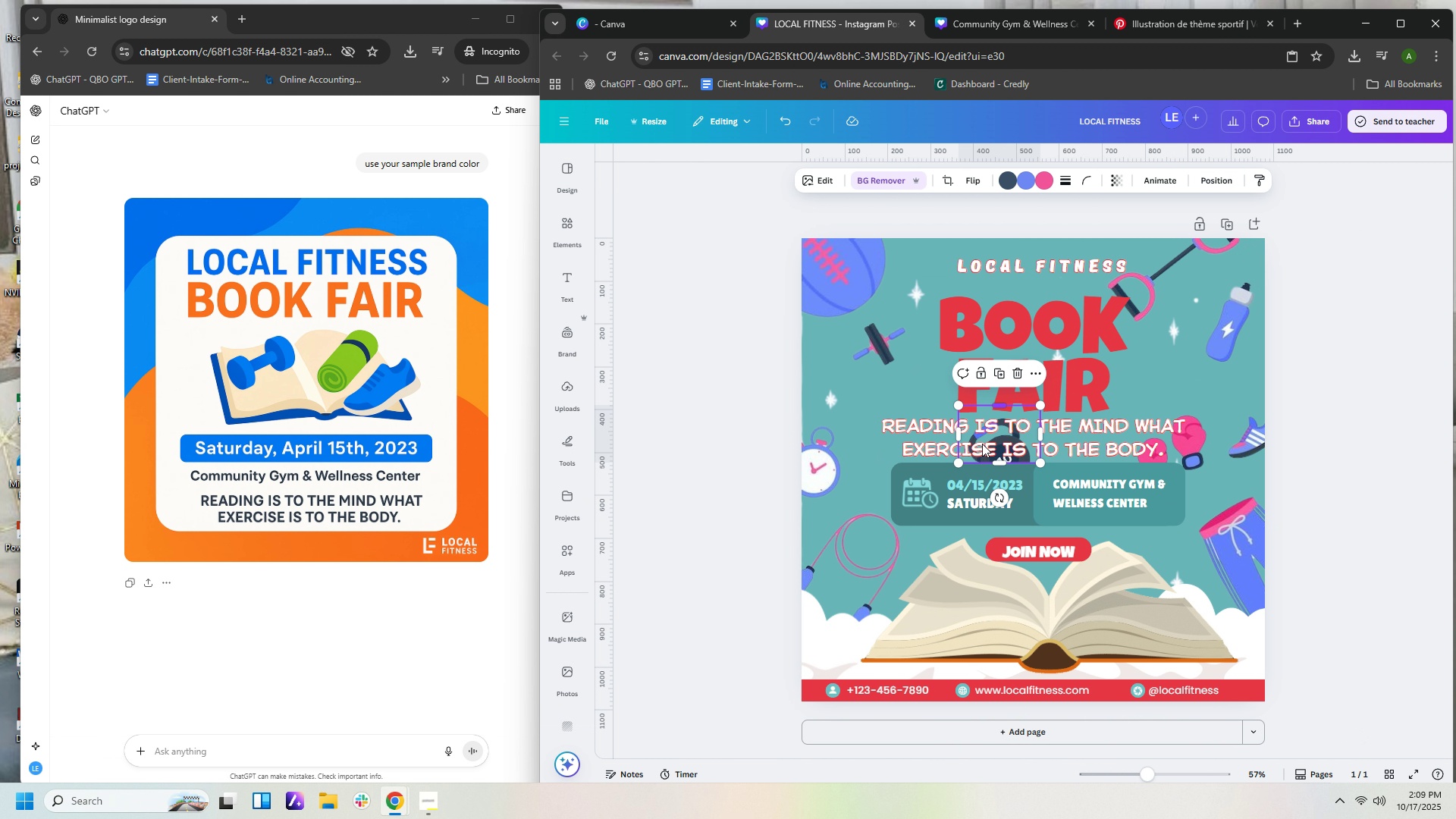 
hold_key(key=ArrowLeft, duration=1.15)
 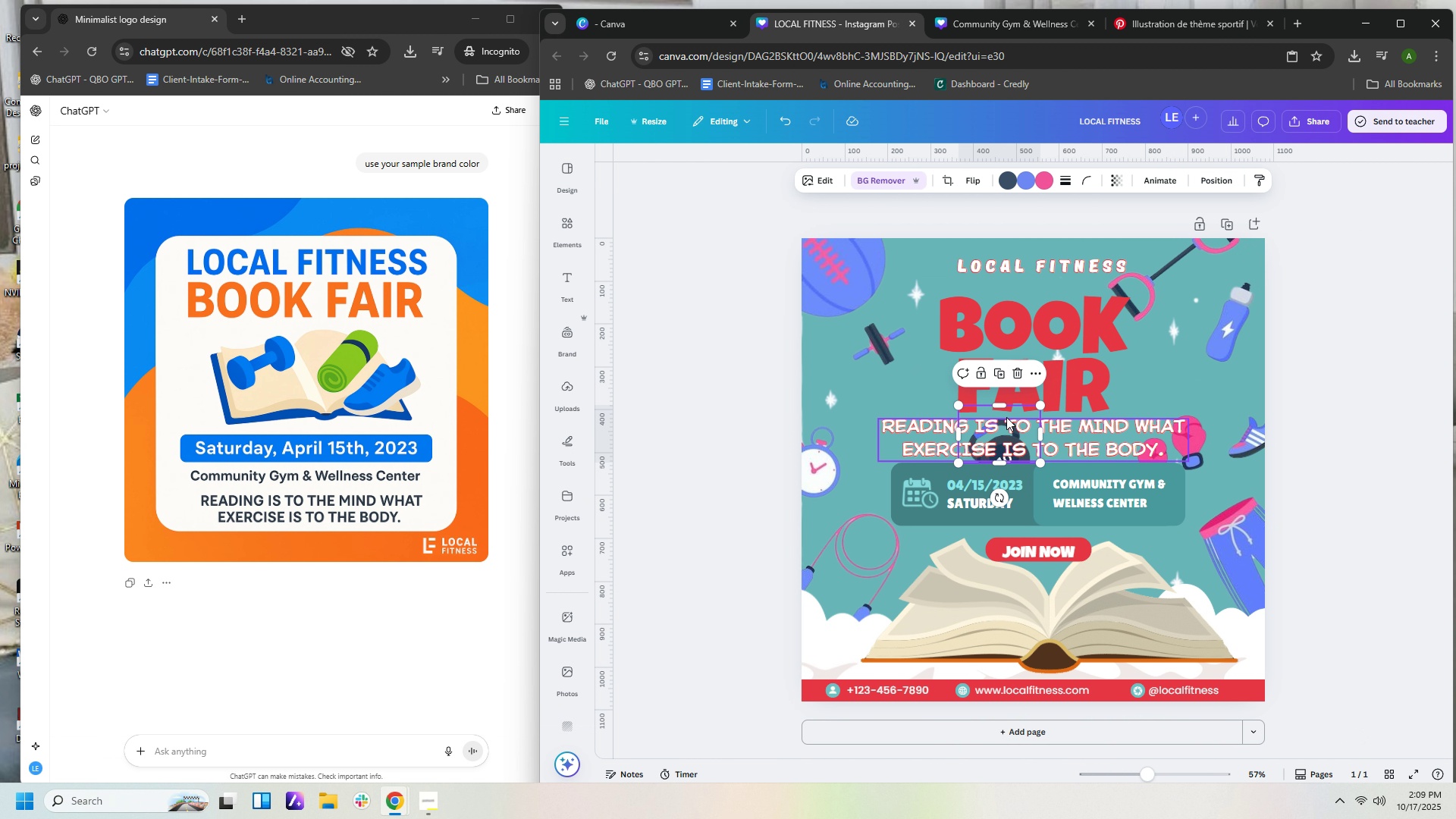 
left_click([1003, 414])
 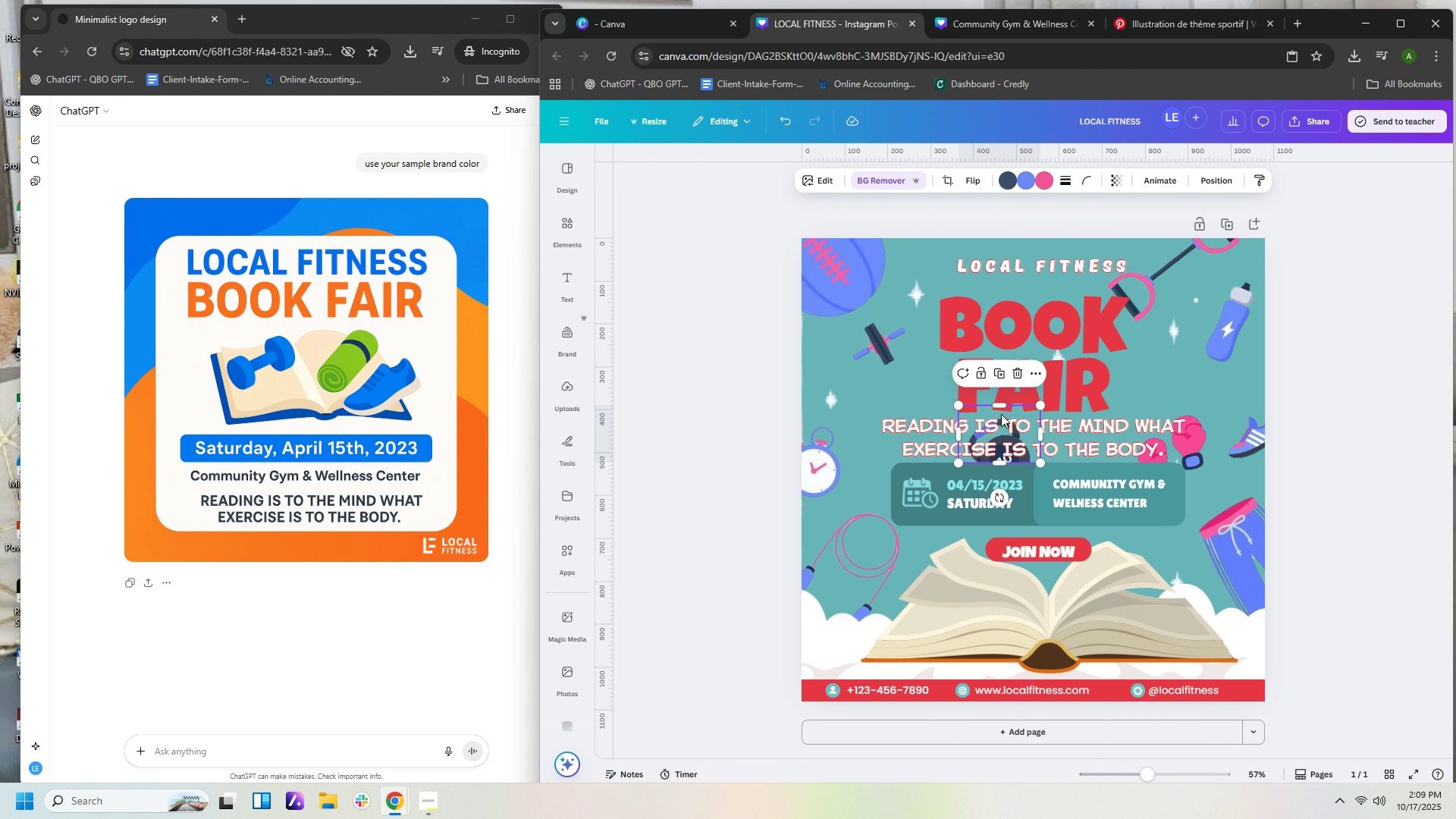 
left_click_drag(start_coordinate=[1002, 413], to_coordinate=[1034, 488])
 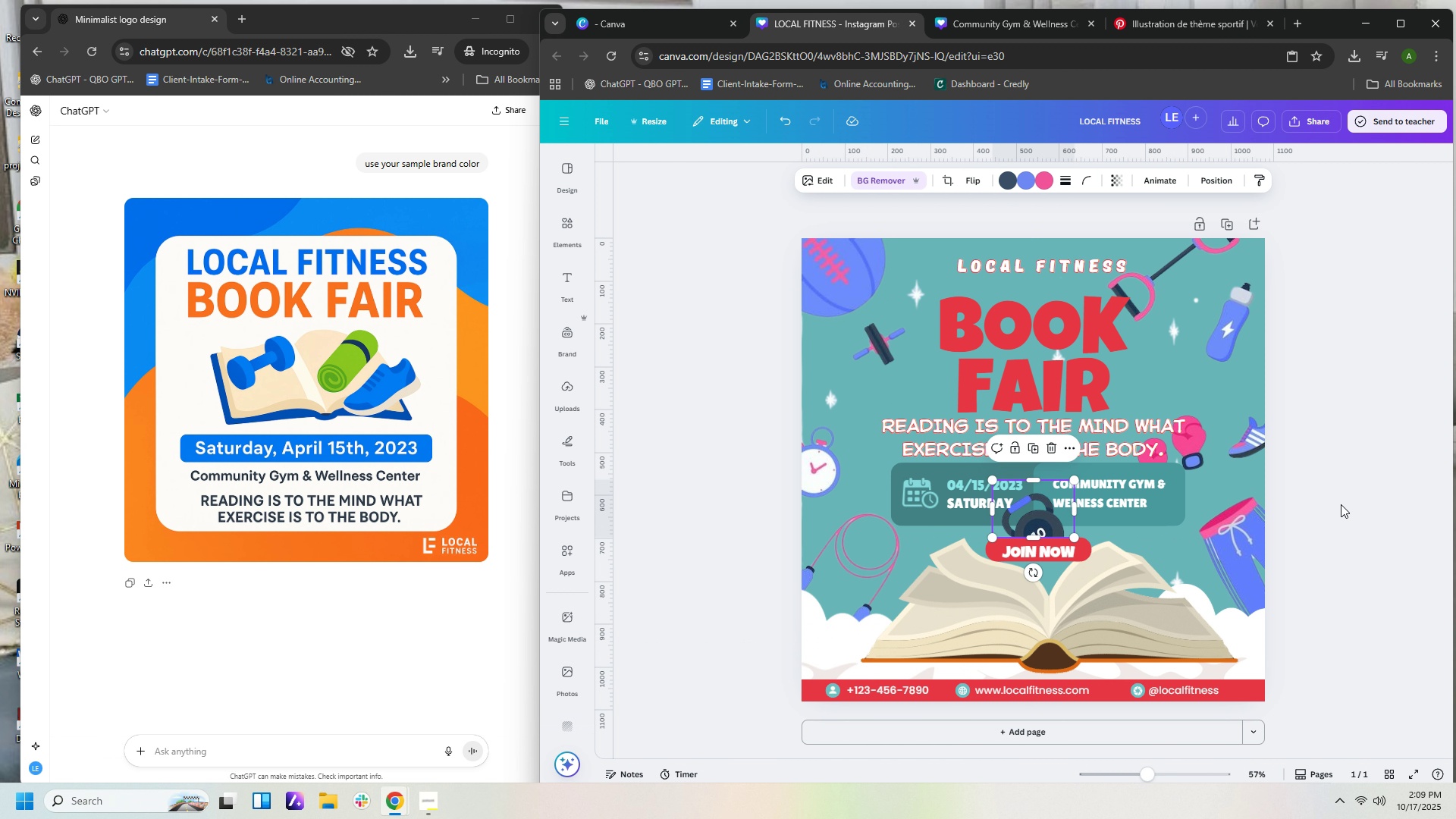 
left_click([1341, 504])
 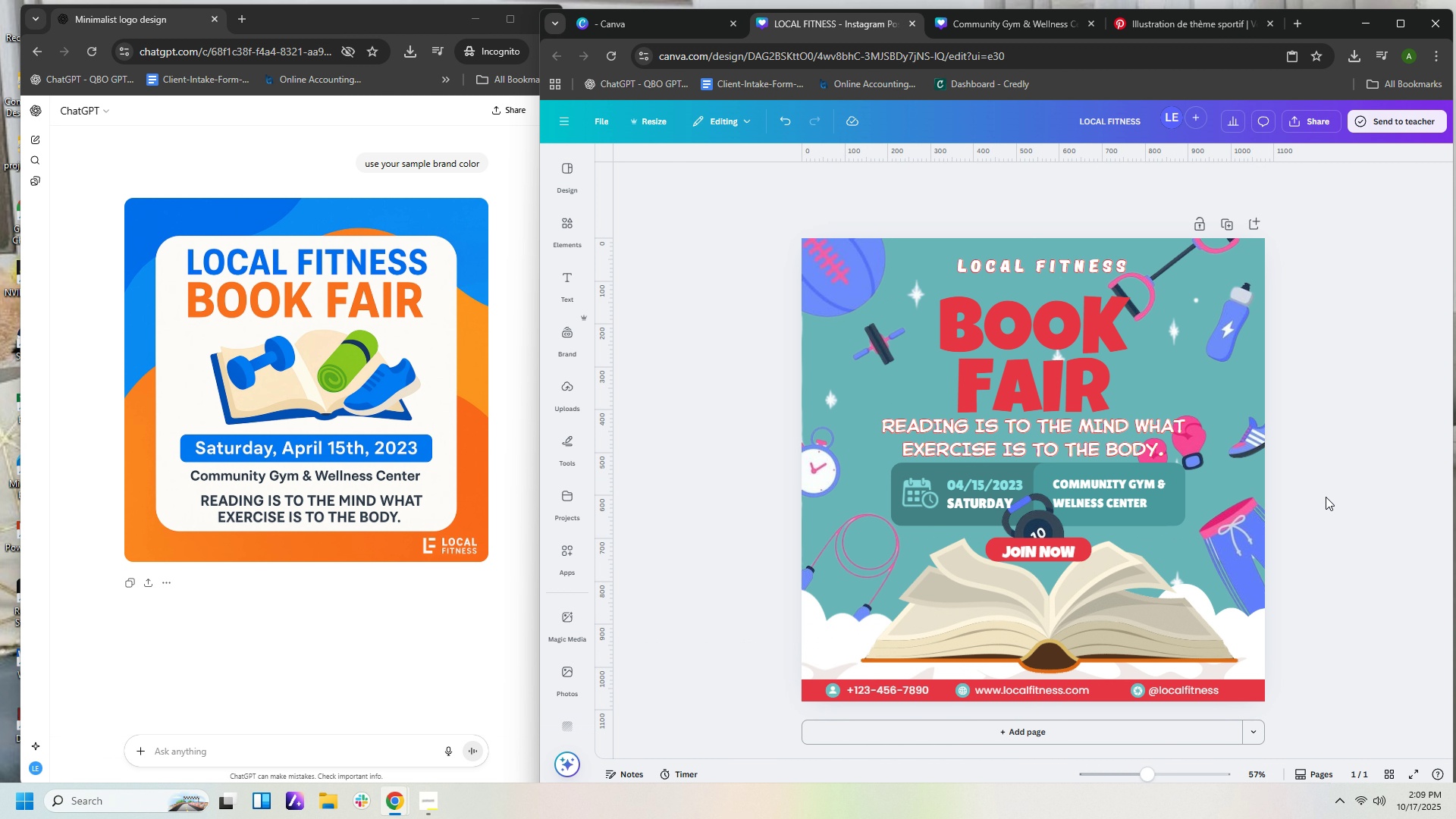 
left_click_drag(start_coordinate=[1192, 435], to_coordinate=[1210, 460])
 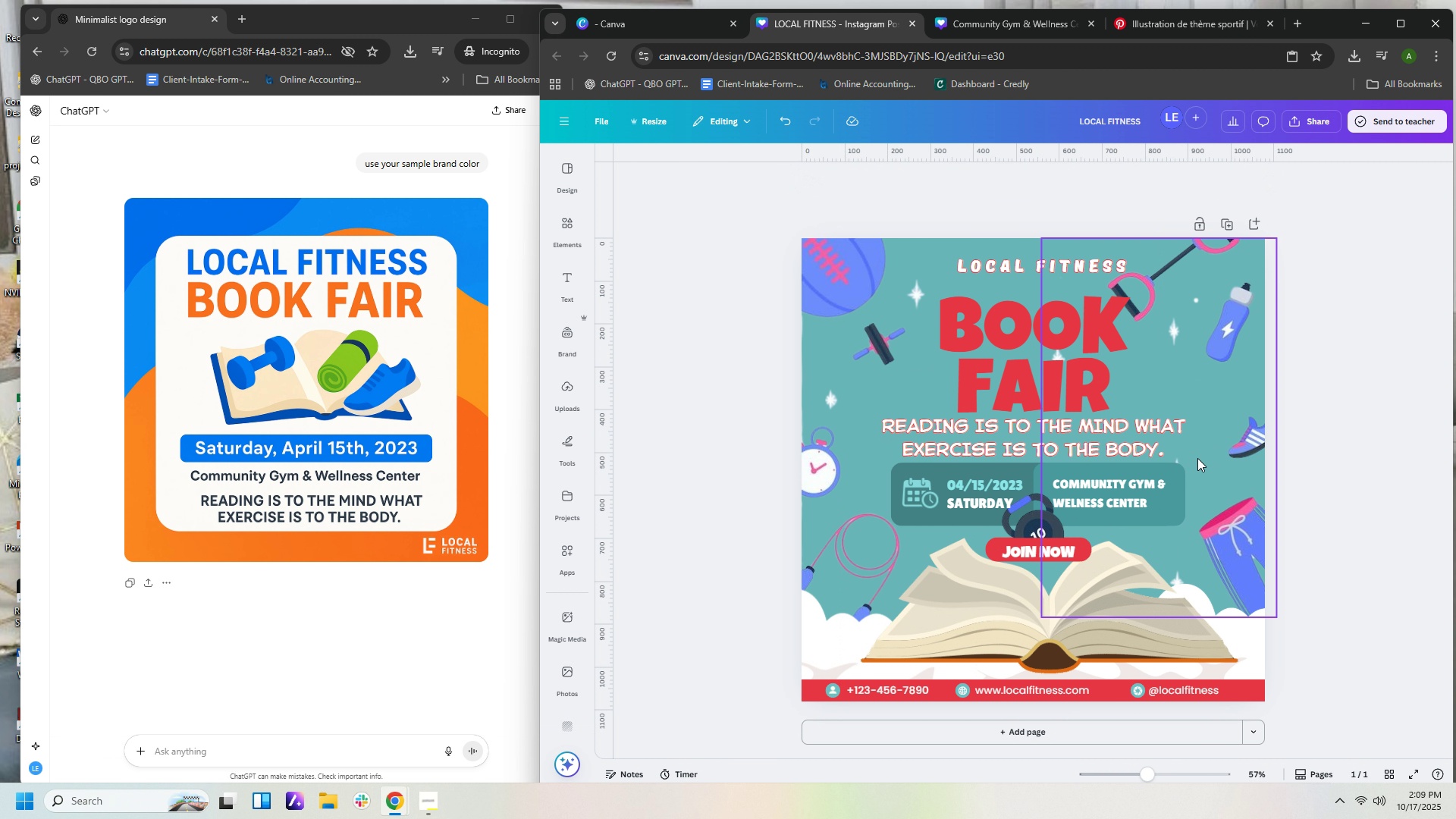 
key(Delete)
 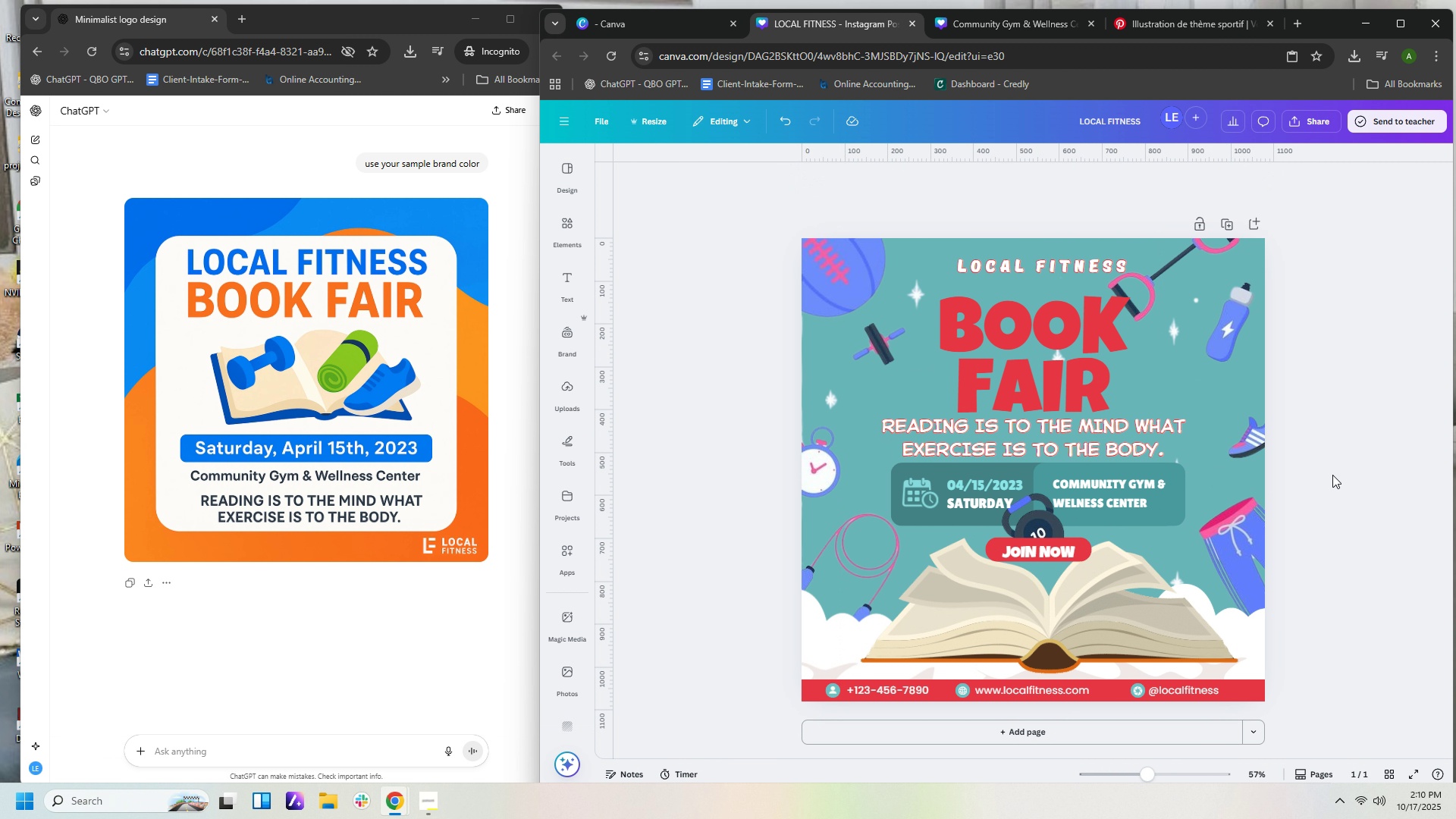 
left_click([1333, 475])
 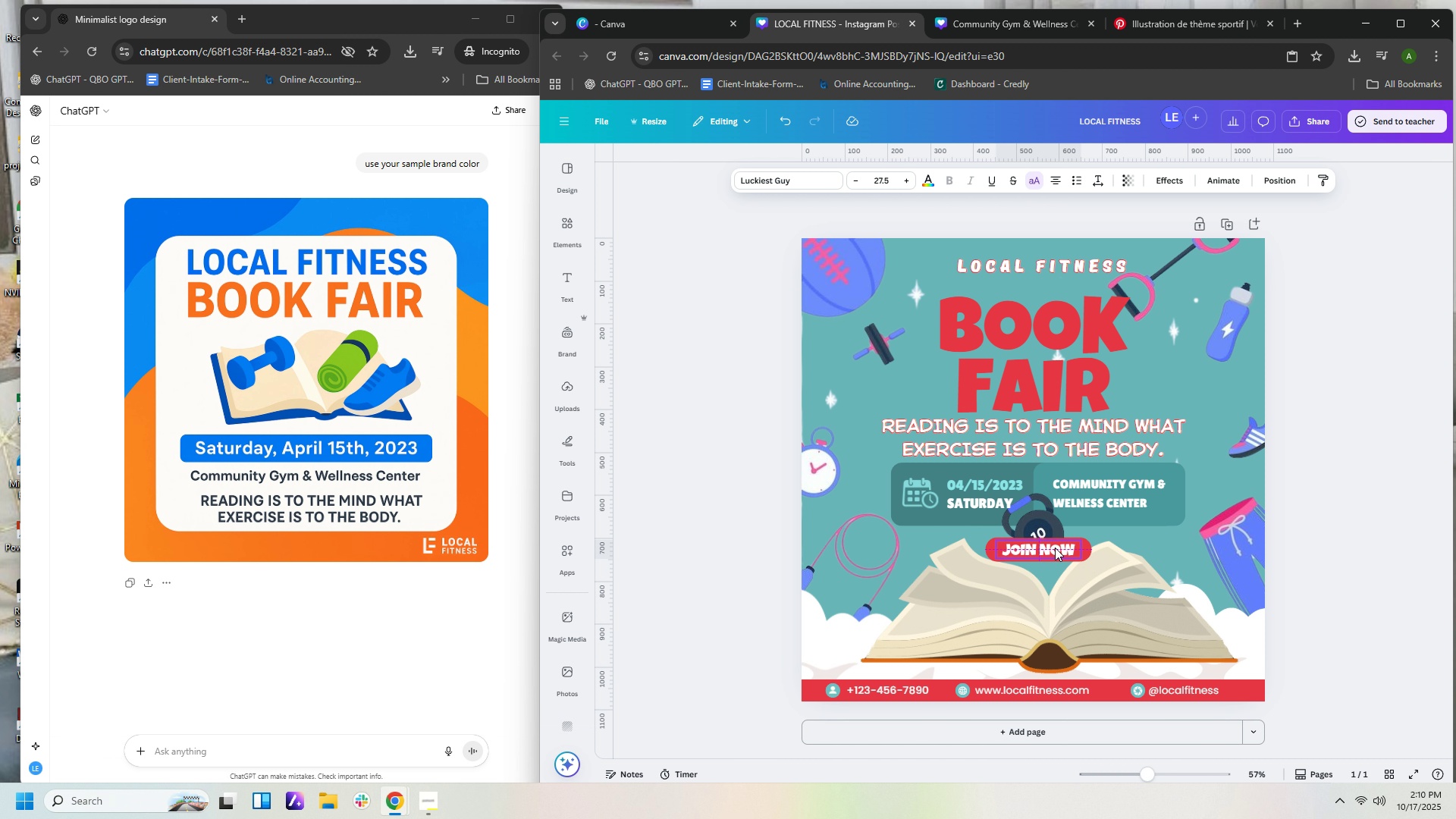 
left_click([1276, 540])
 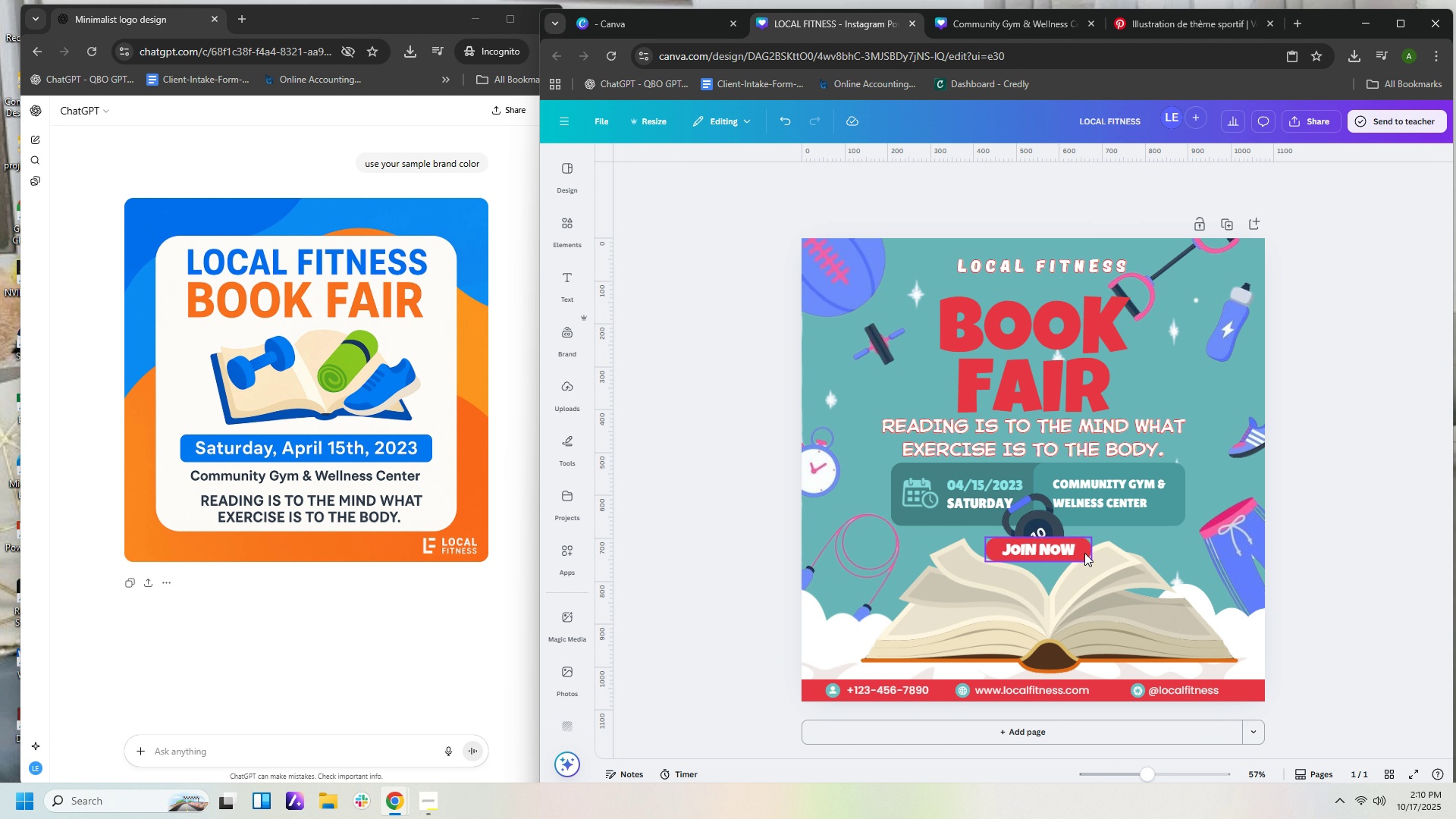 
left_click_drag(start_coordinate=[1087, 552], to_coordinate=[1102, 585])
 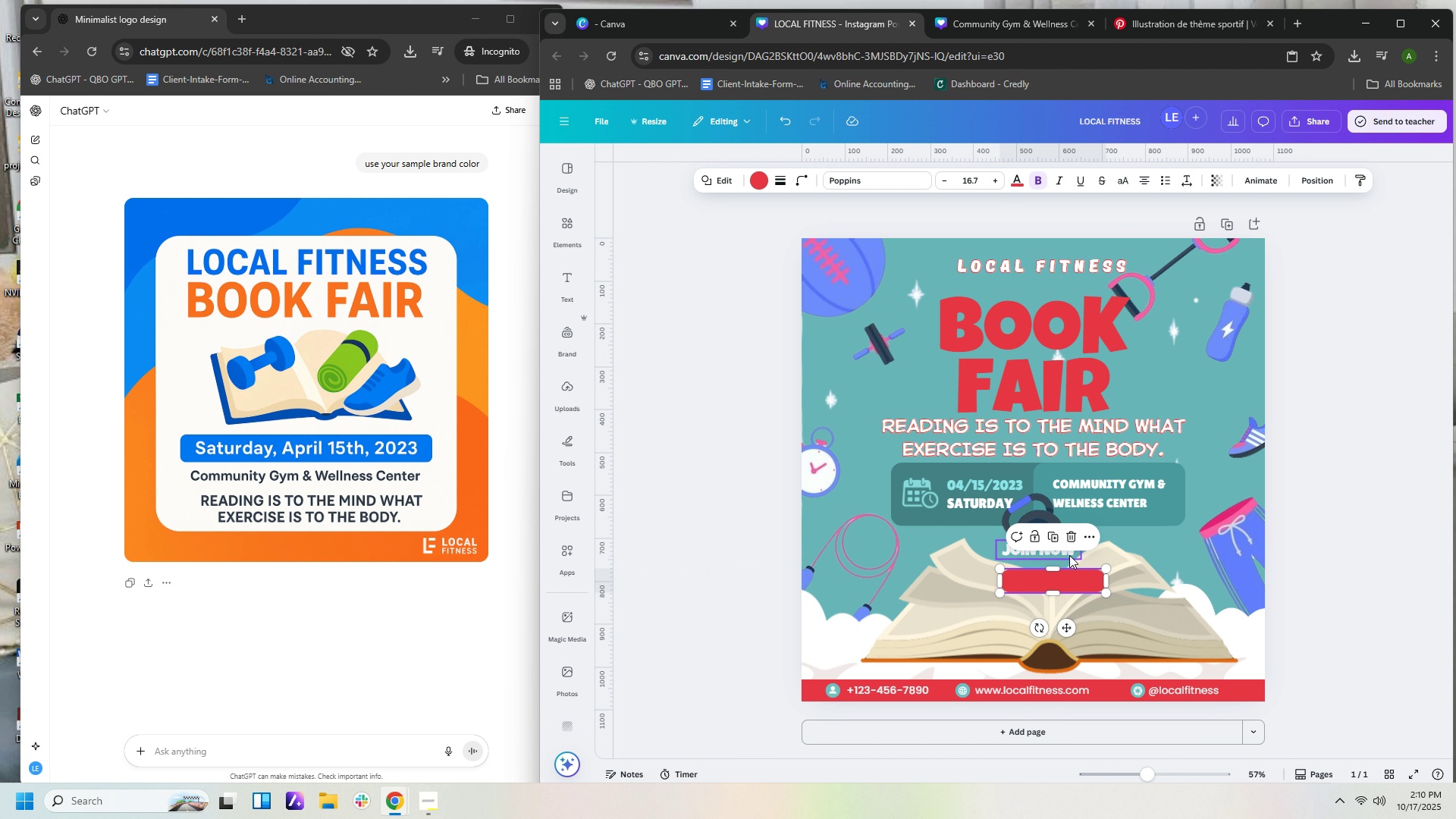 
left_click_drag(start_coordinate=[1069, 555], to_coordinate=[1083, 588])
 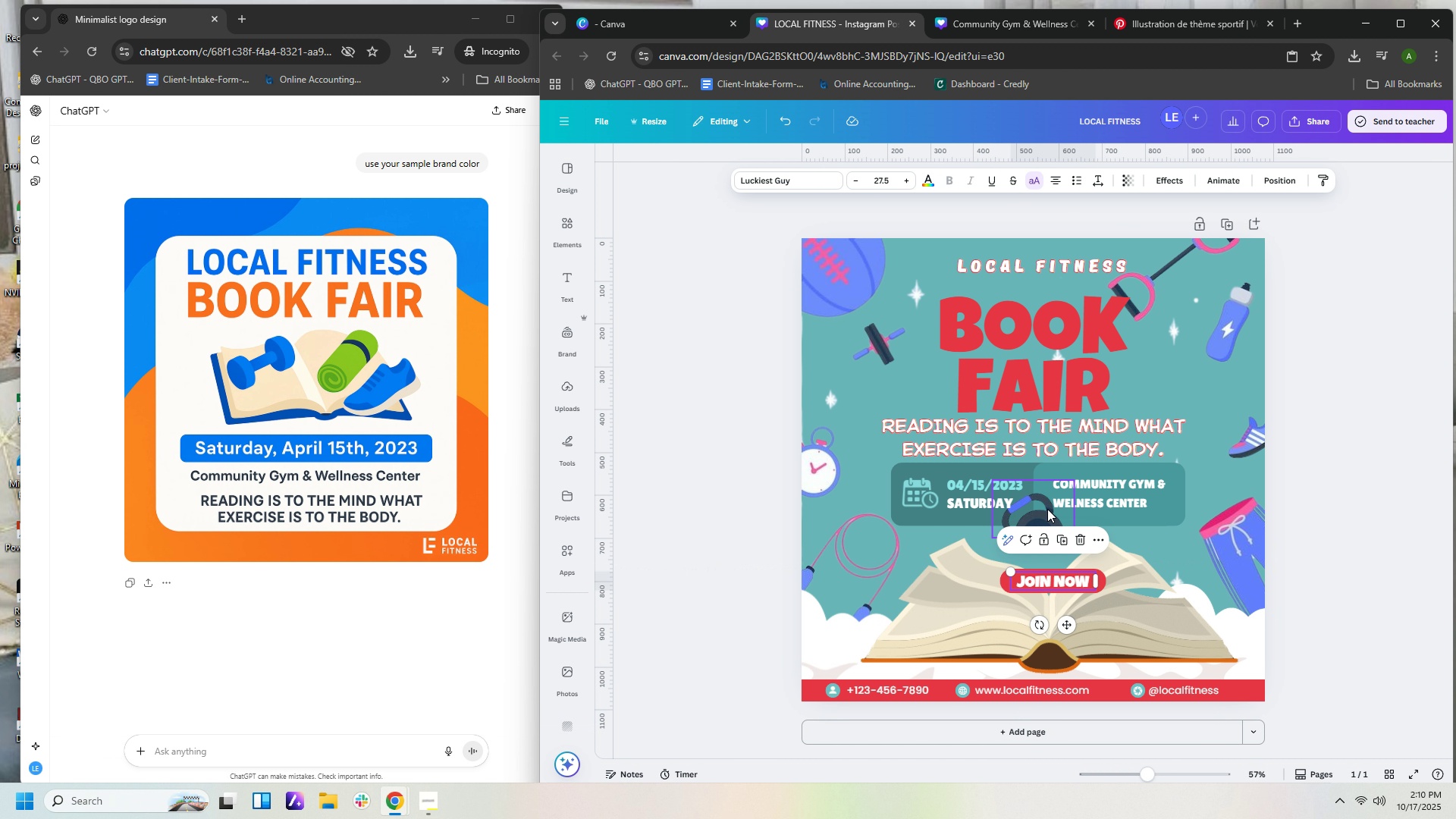 
left_click_drag(start_coordinate=[1047, 509], to_coordinate=[1060, 541])
 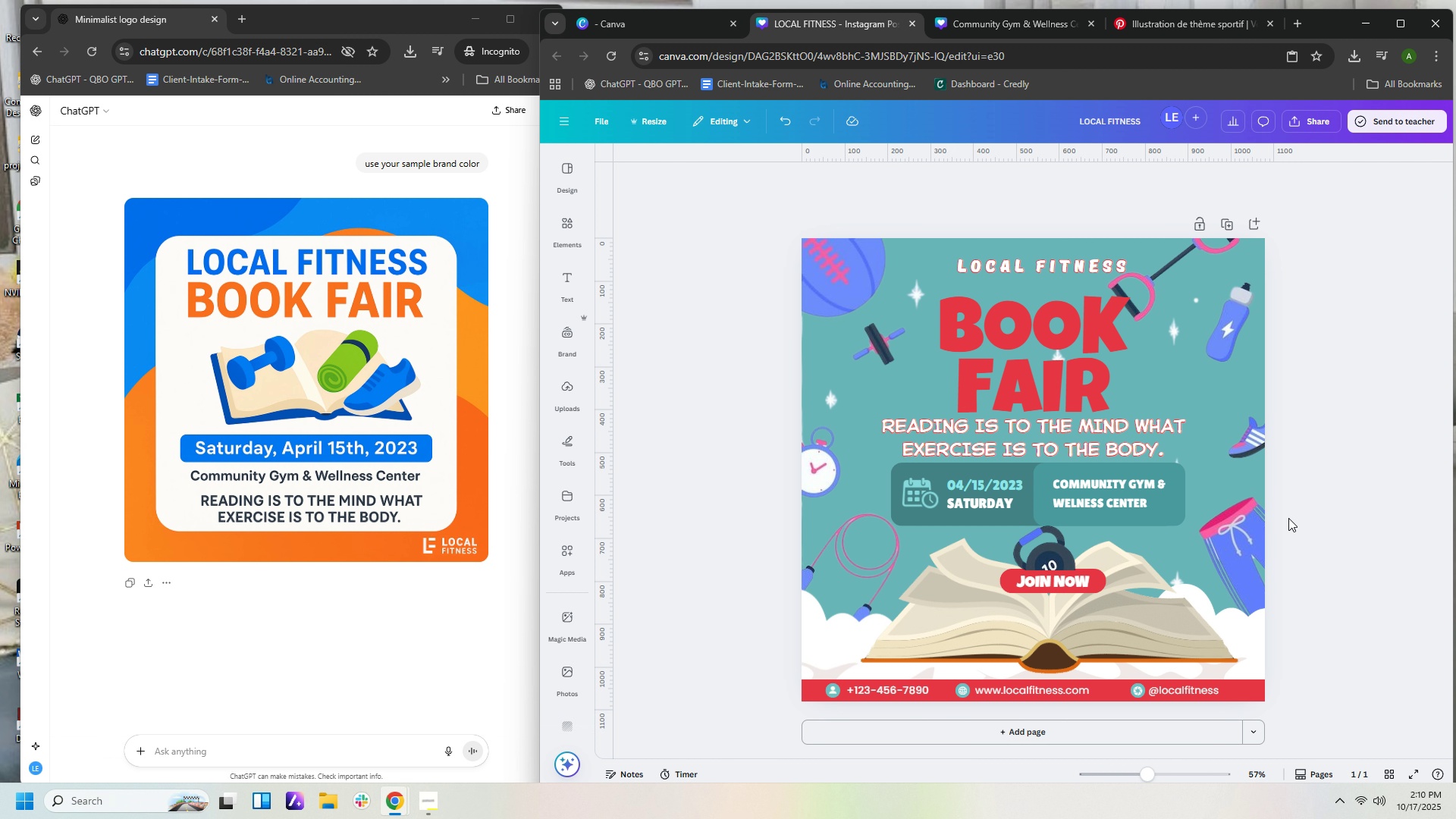 
wait(10.78)
 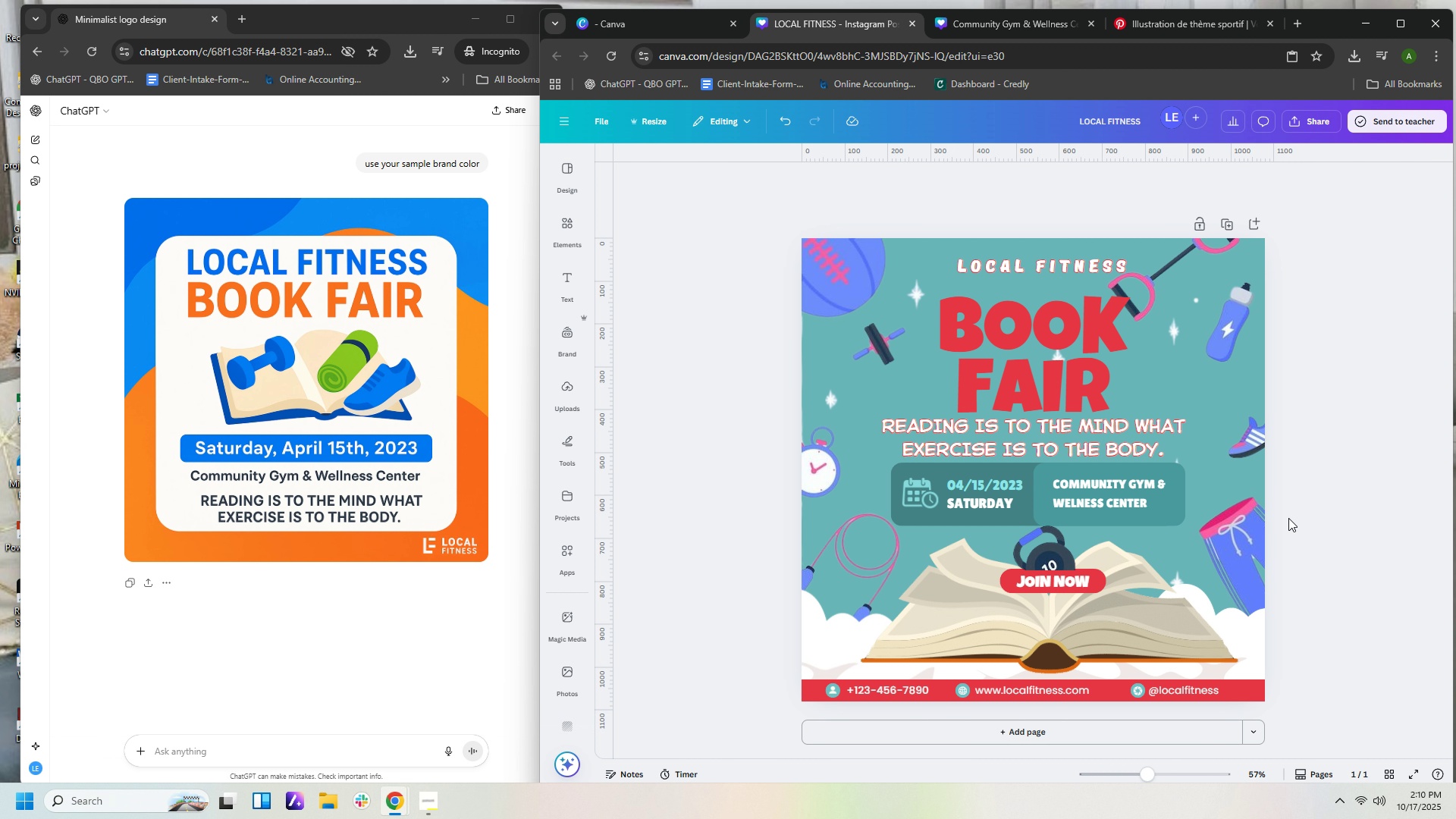 
double_click([1410, 468])
 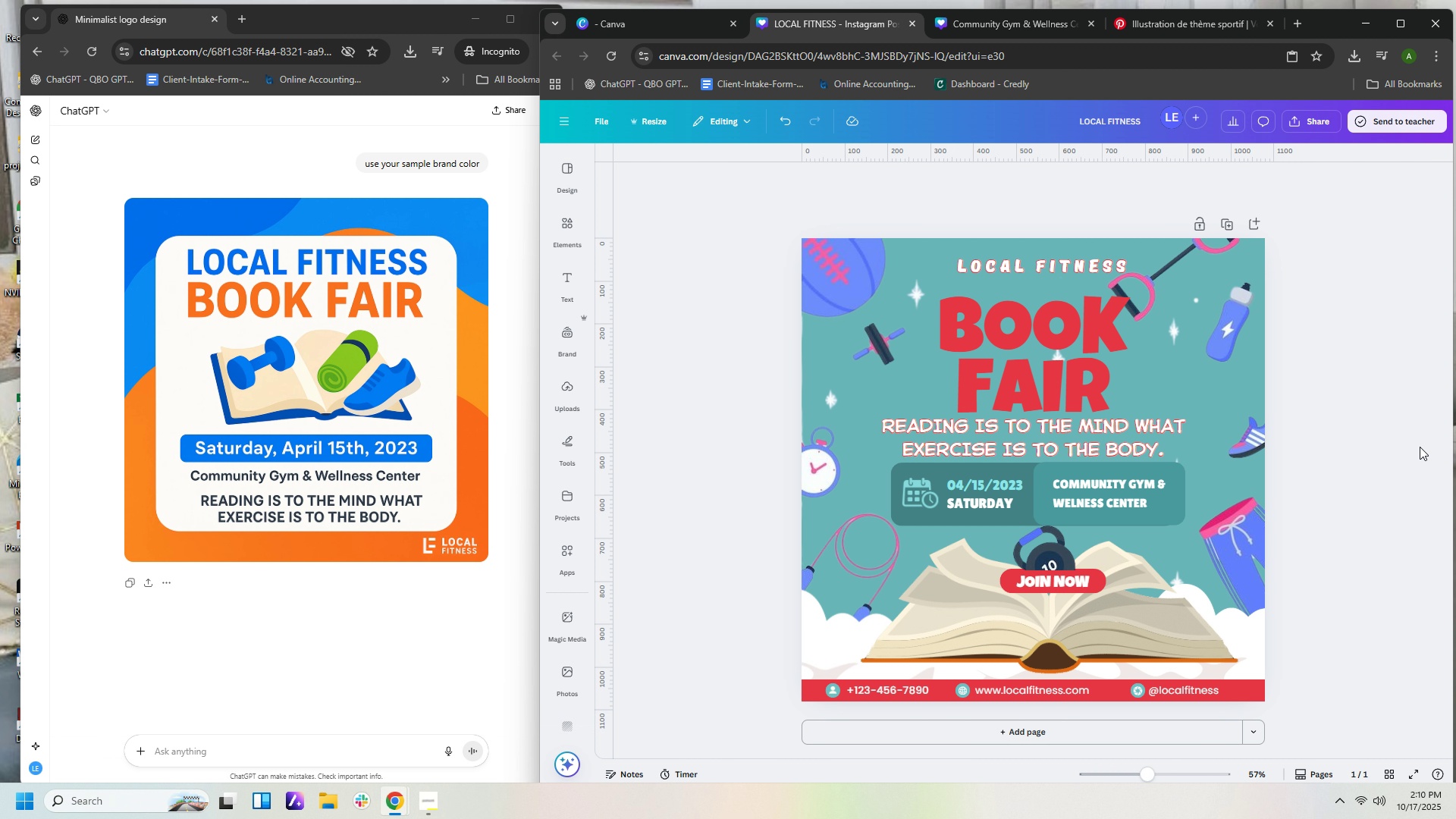 
wait(8.8)
 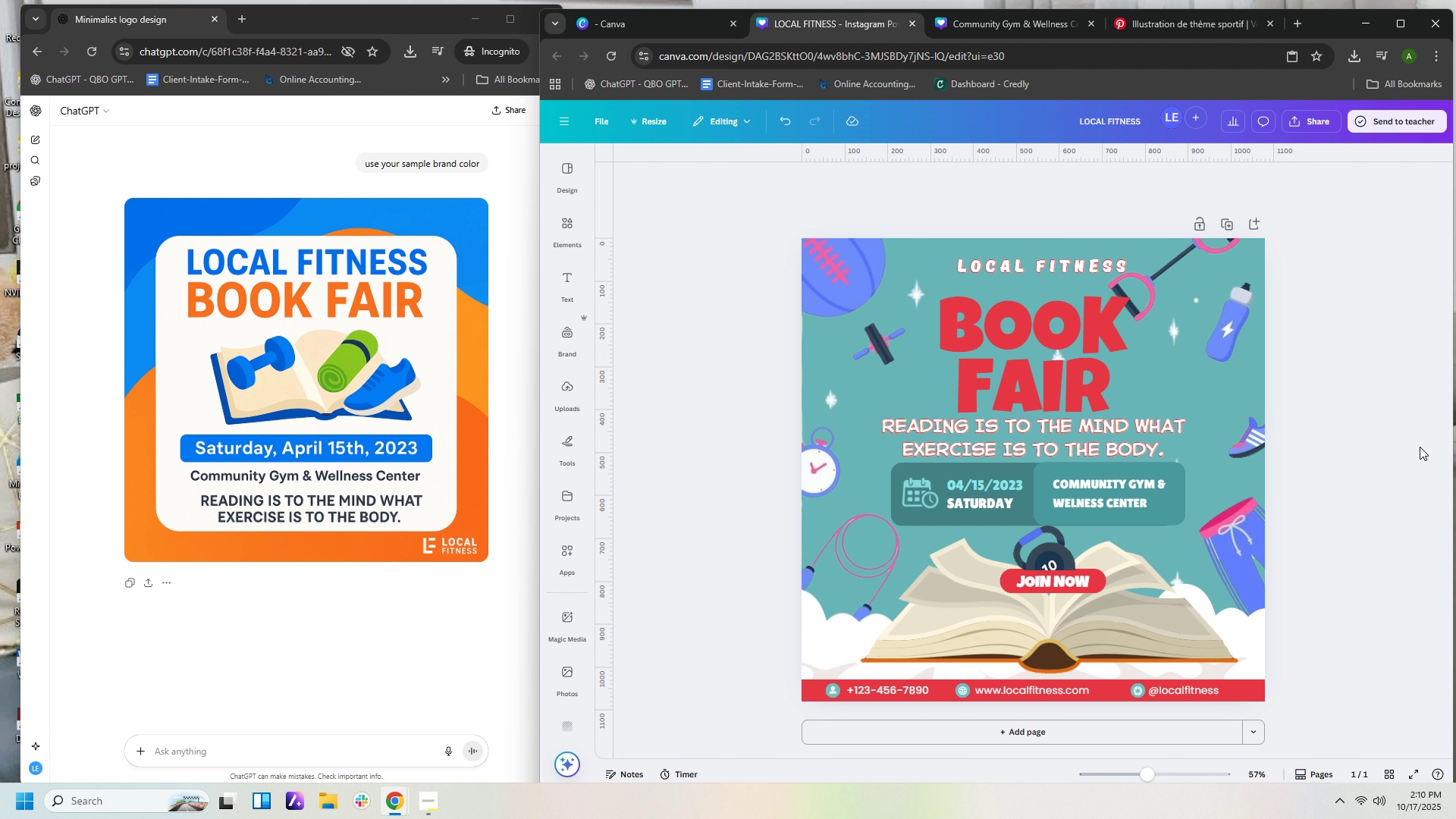 
left_click([431, 800])